 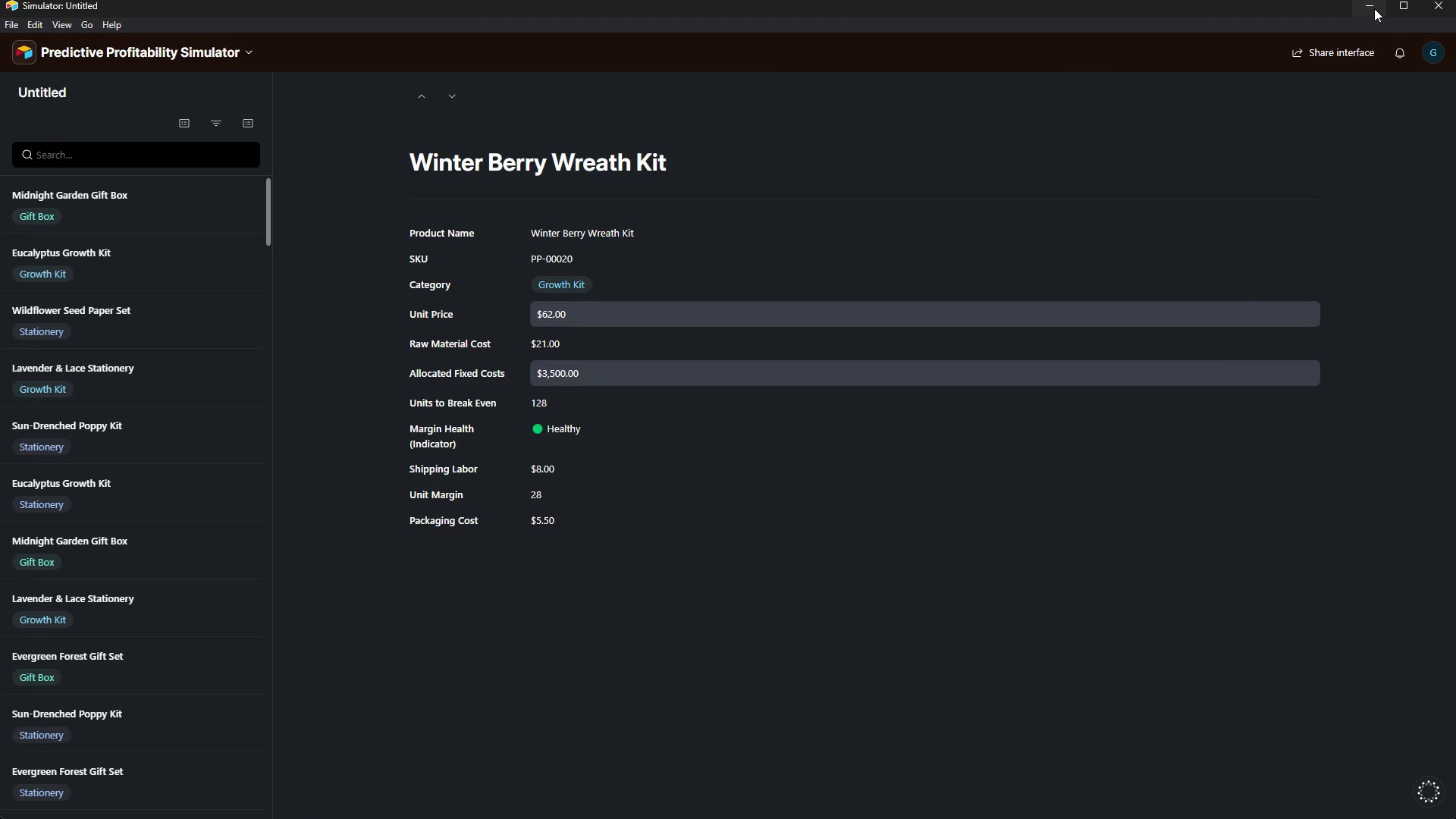 
left_click([77, 83])
 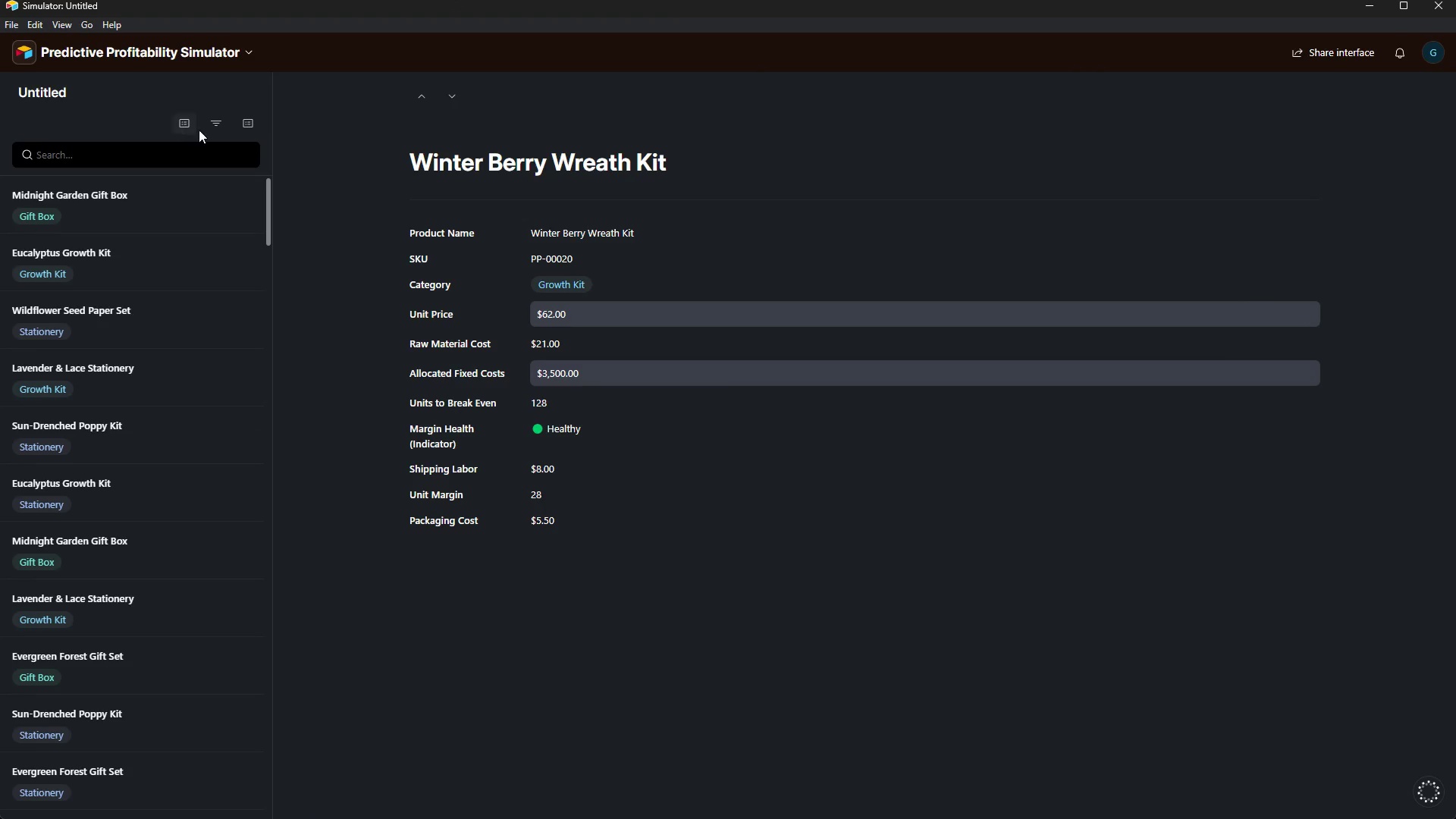 
mouse_move([206, 118])
 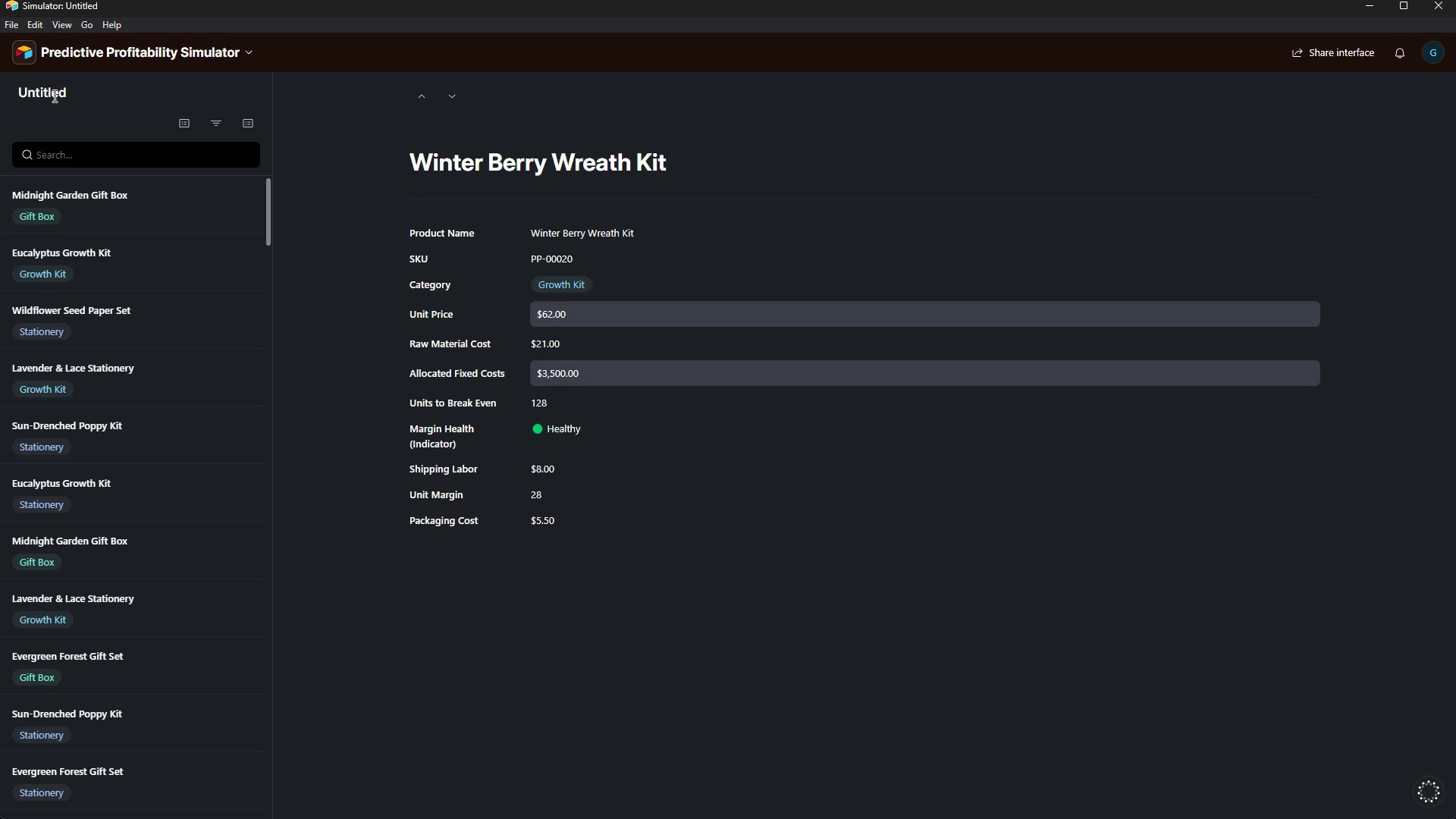 
left_click([246, 52])
 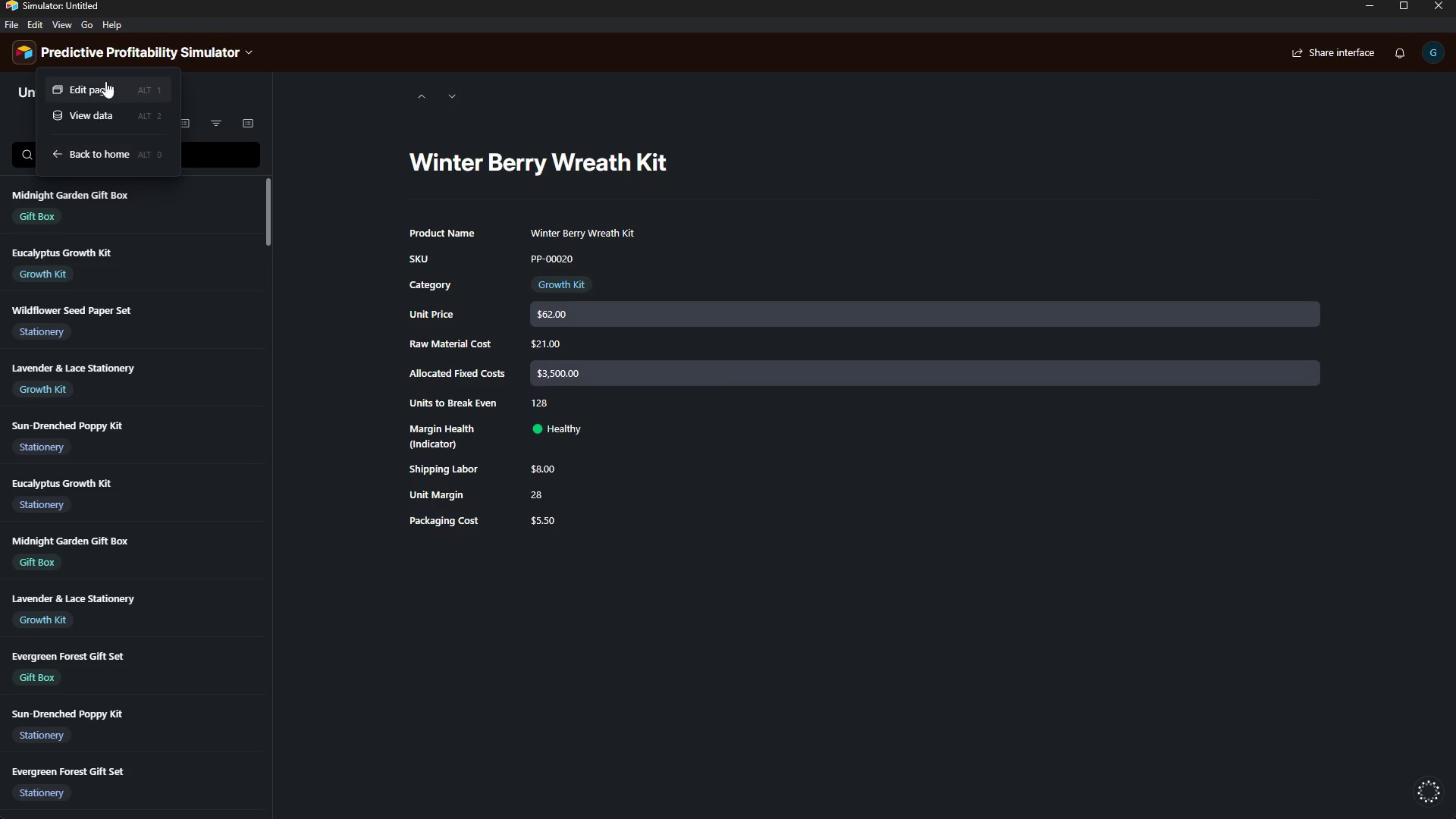 
left_click([107, 147])
 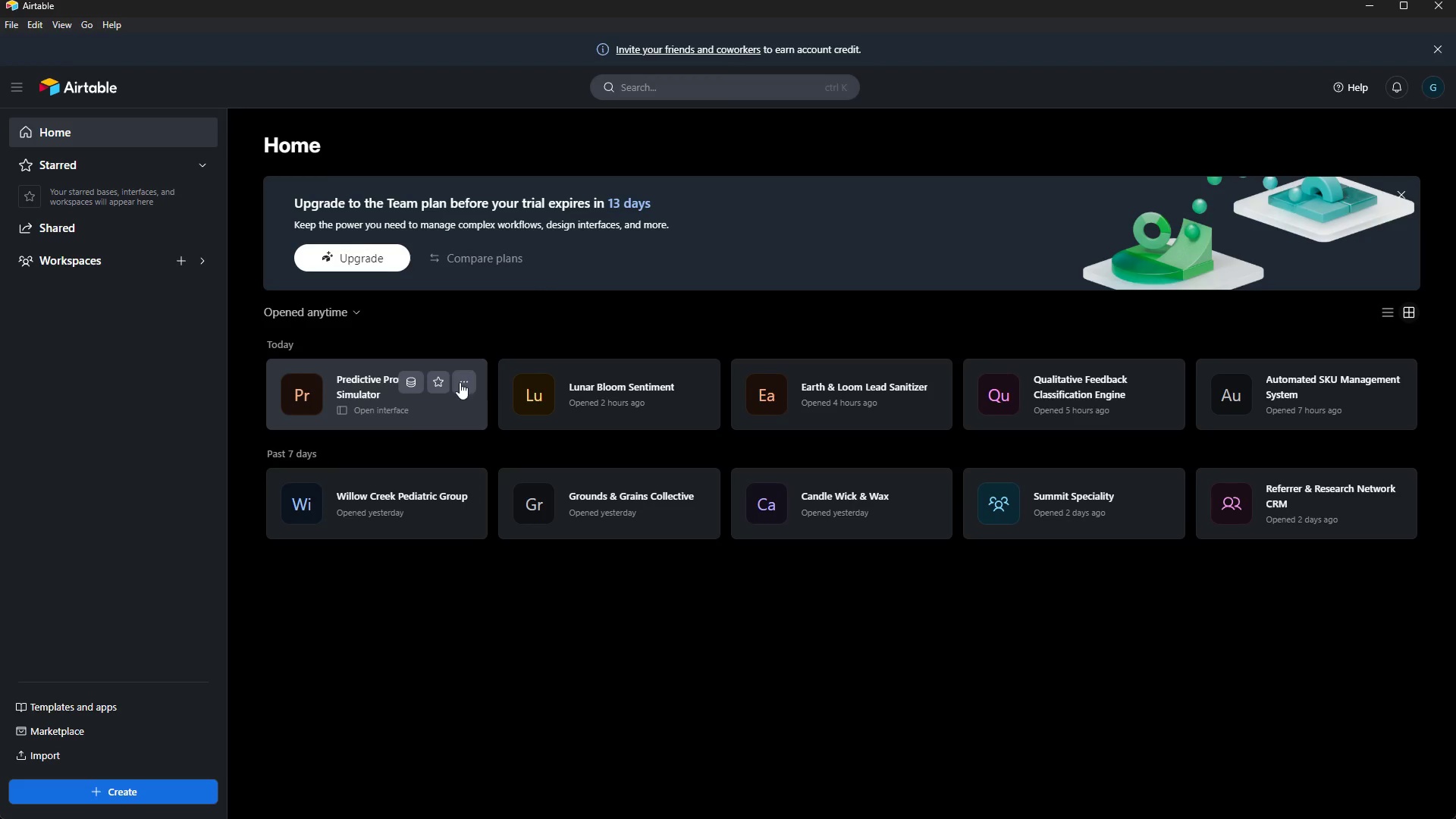 
left_click([358, 384])
 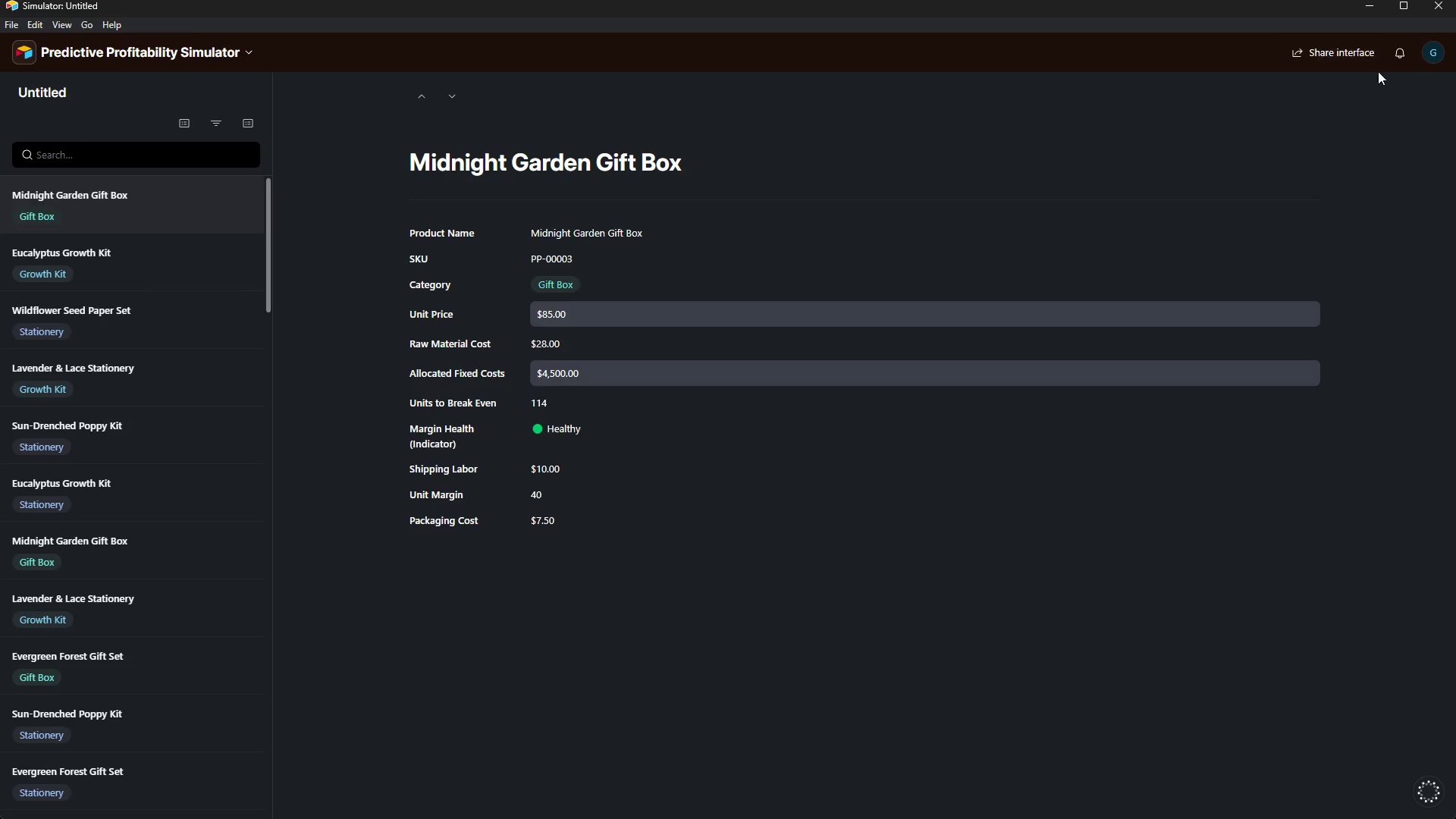 
wait(6.06)
 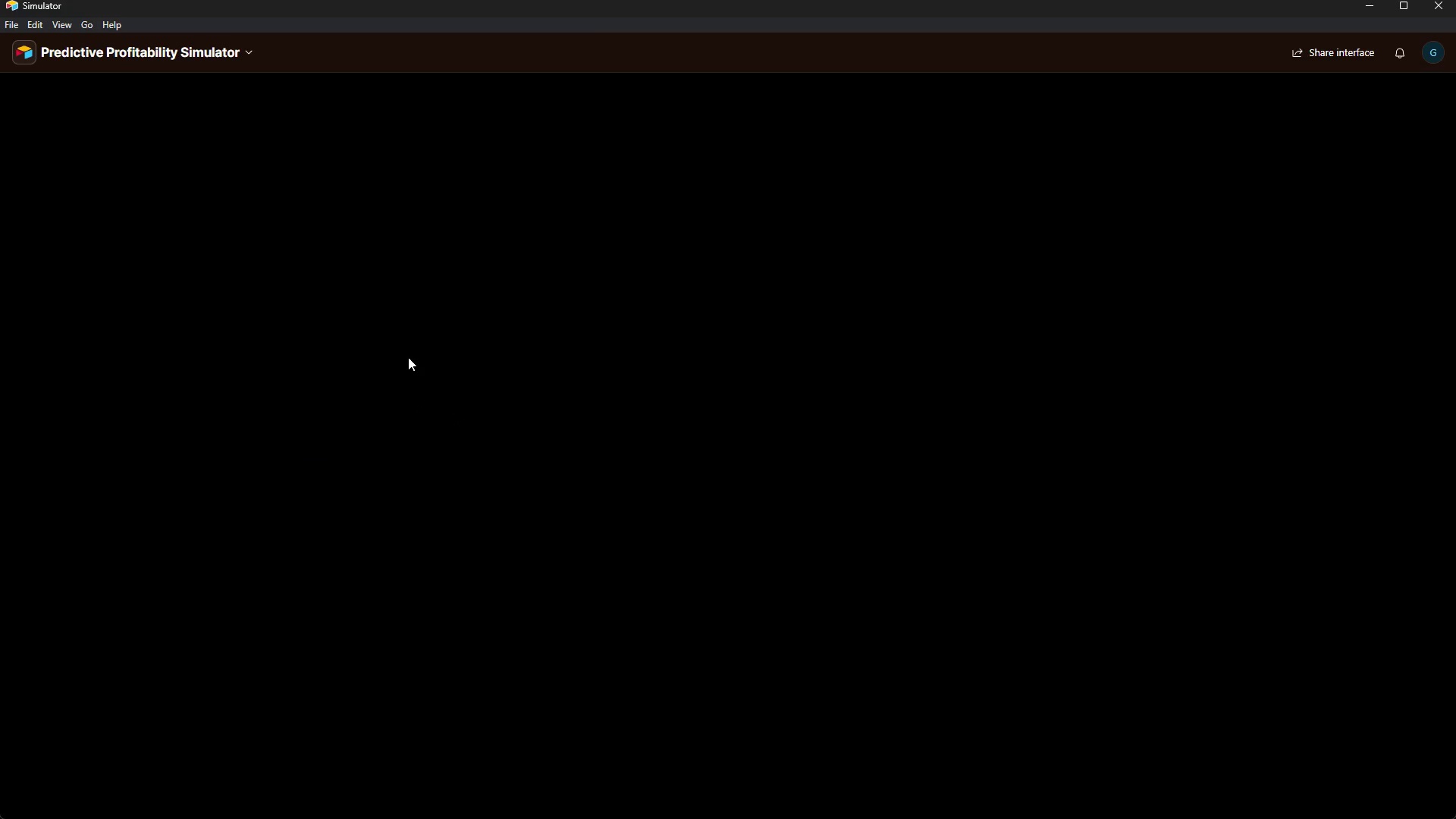 
left_click([1440, 48])
 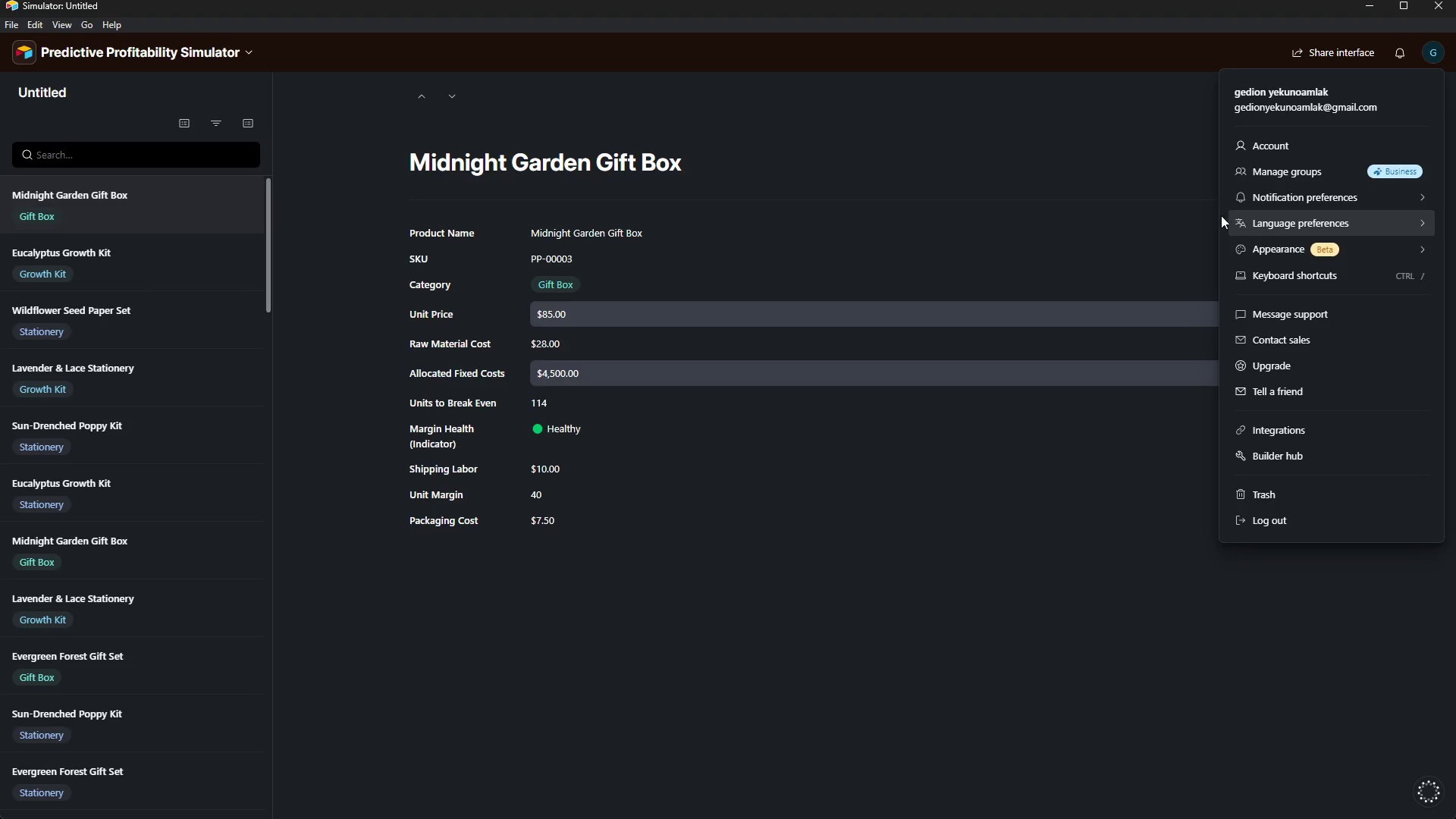 
left_click([1142, 182])
 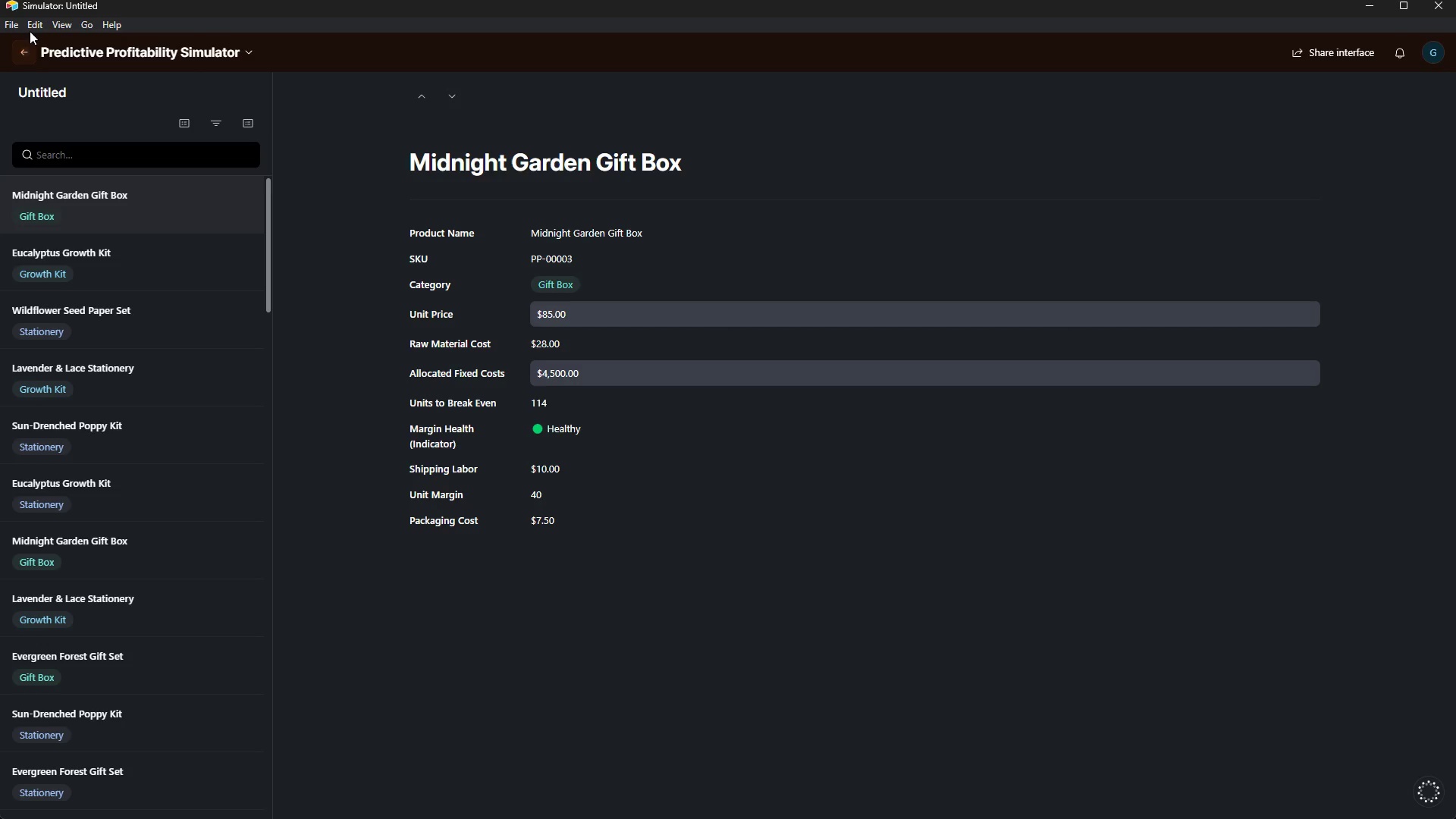 
left_click([8, 20])
 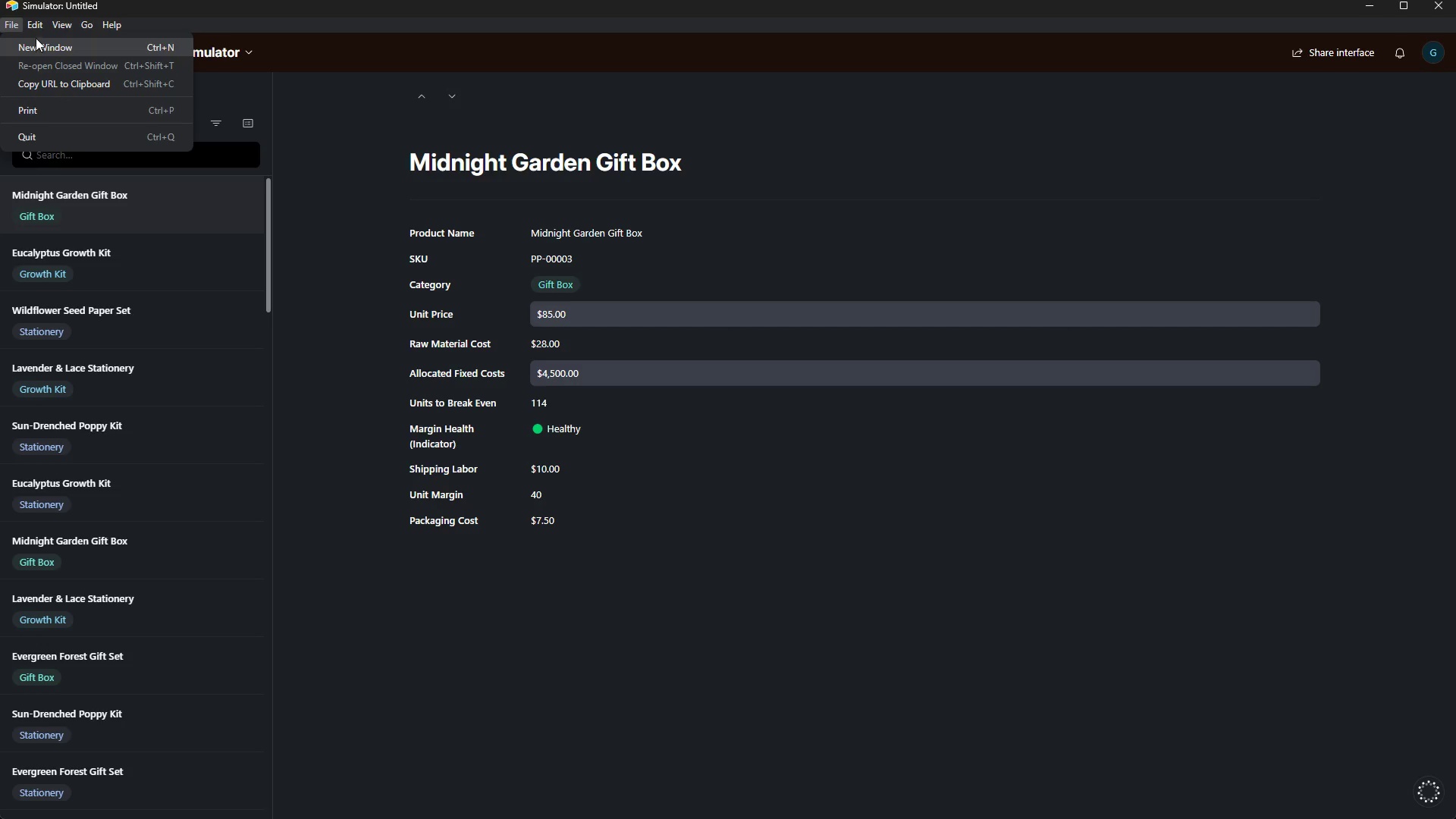 
left_click([35, 26])
 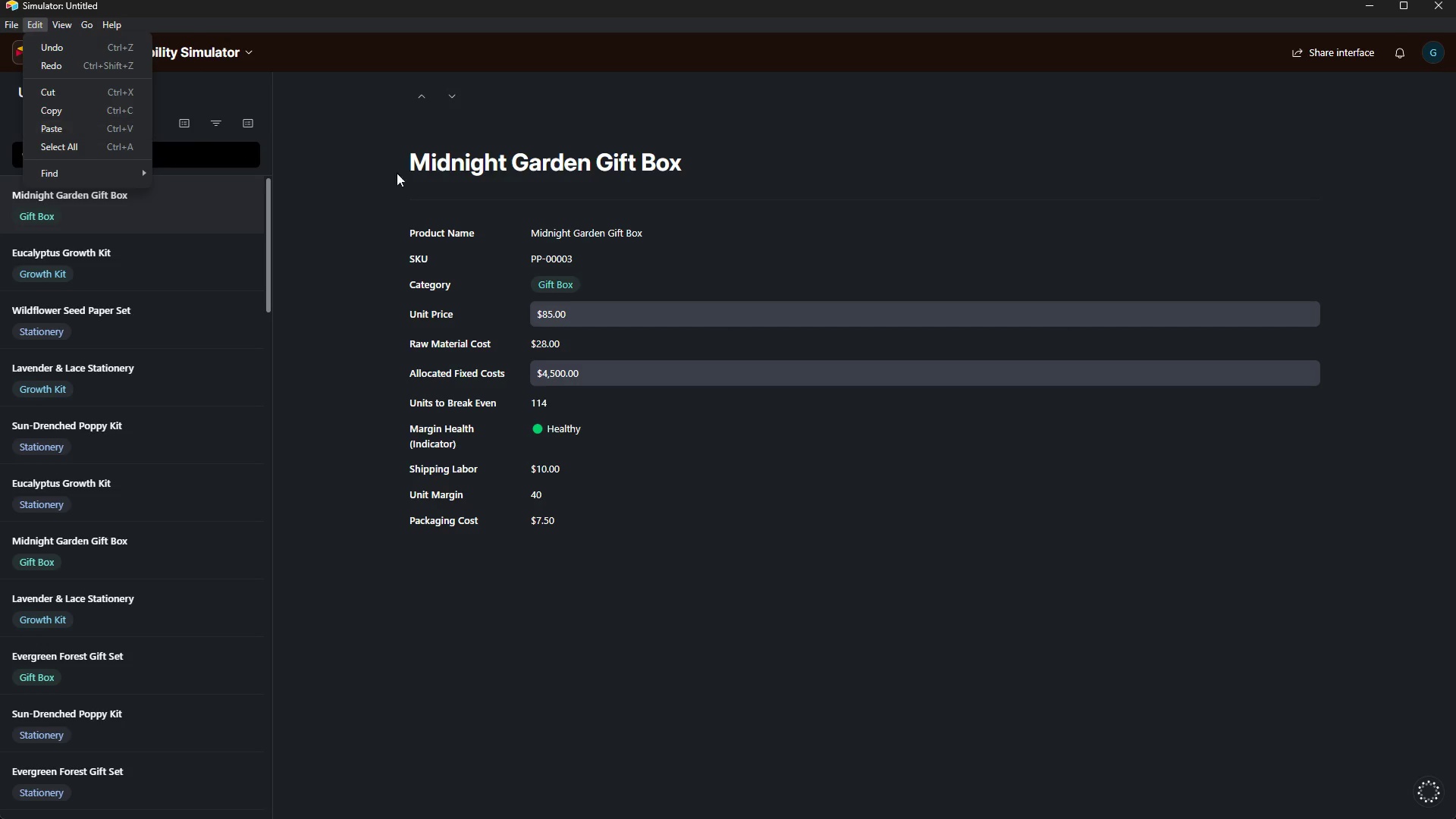 
left_click([647, 158])
 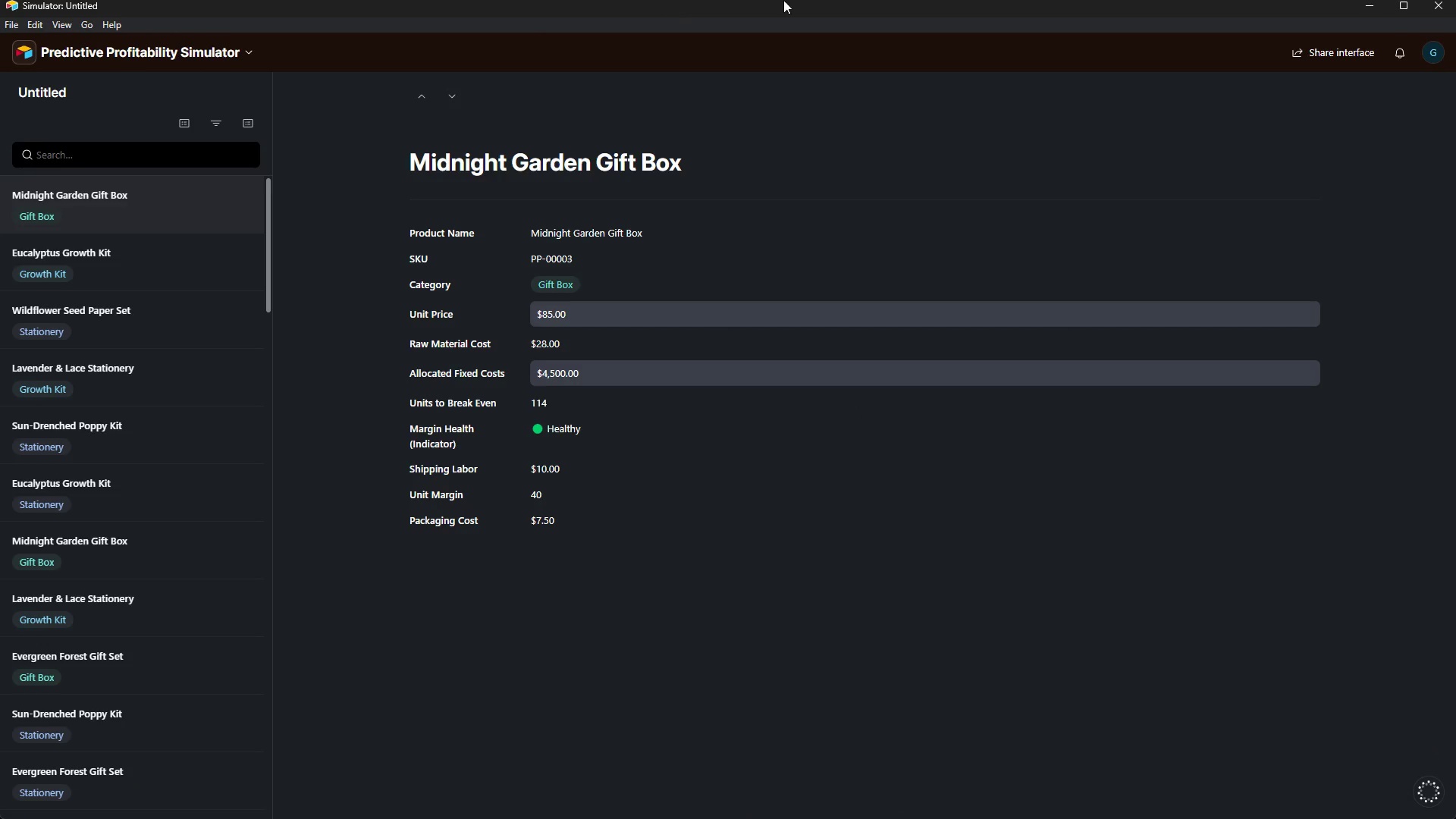 
left_click_drag(start_coordinate=[1436, 47], to_coordinate=[1161, 181])
 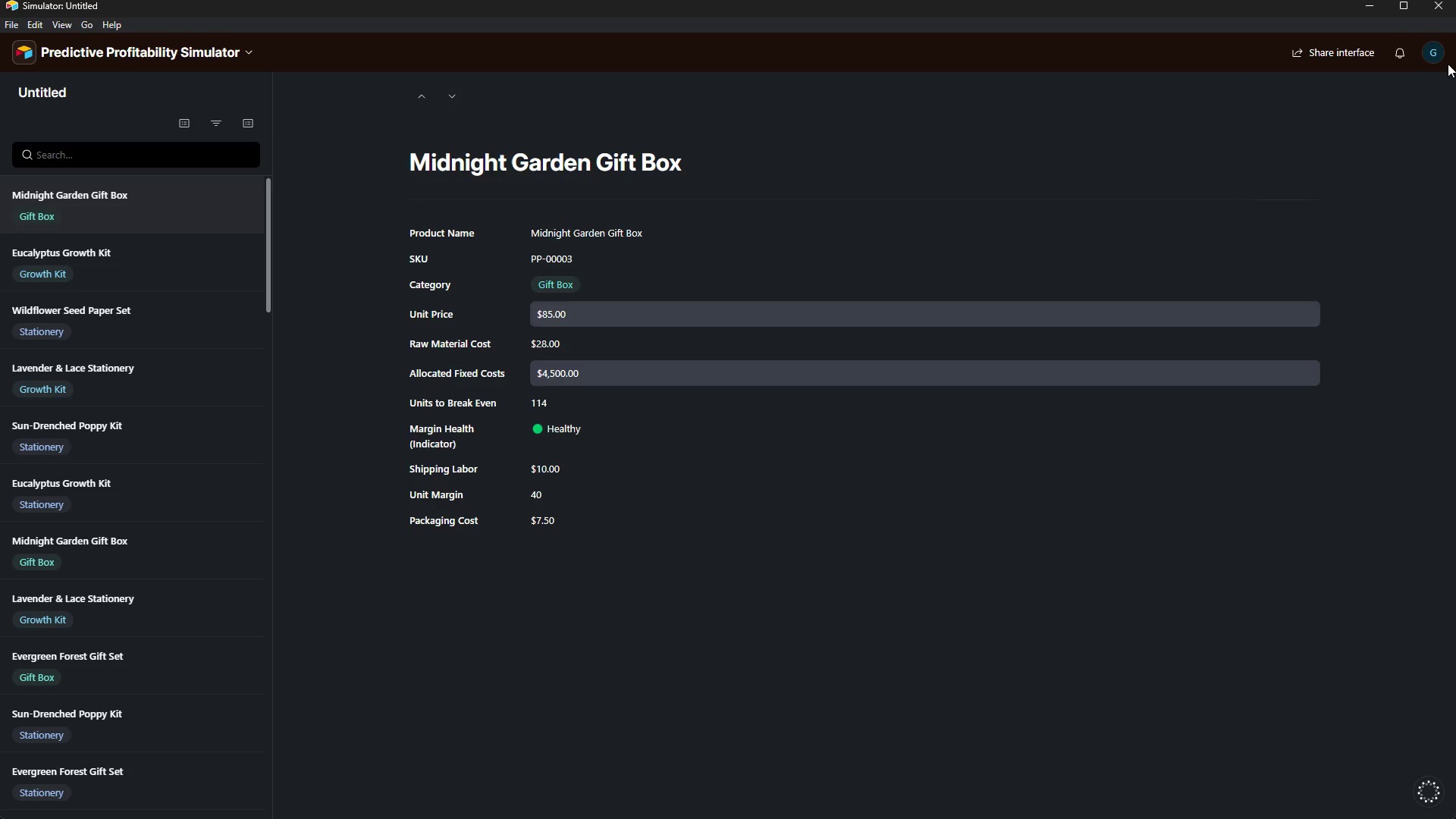 
left_click([1161, 181])
 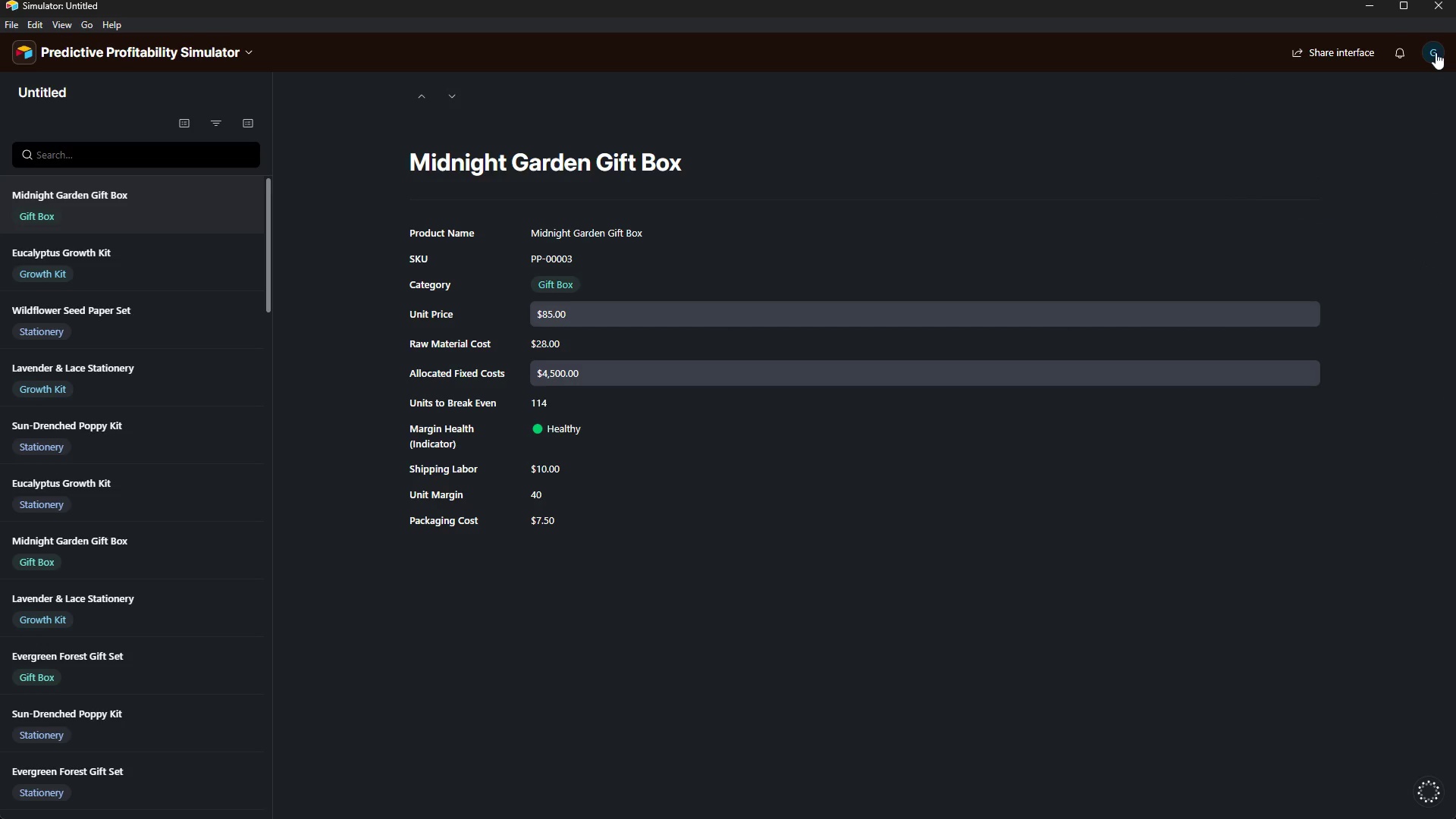 
left_click([1432, 52])
 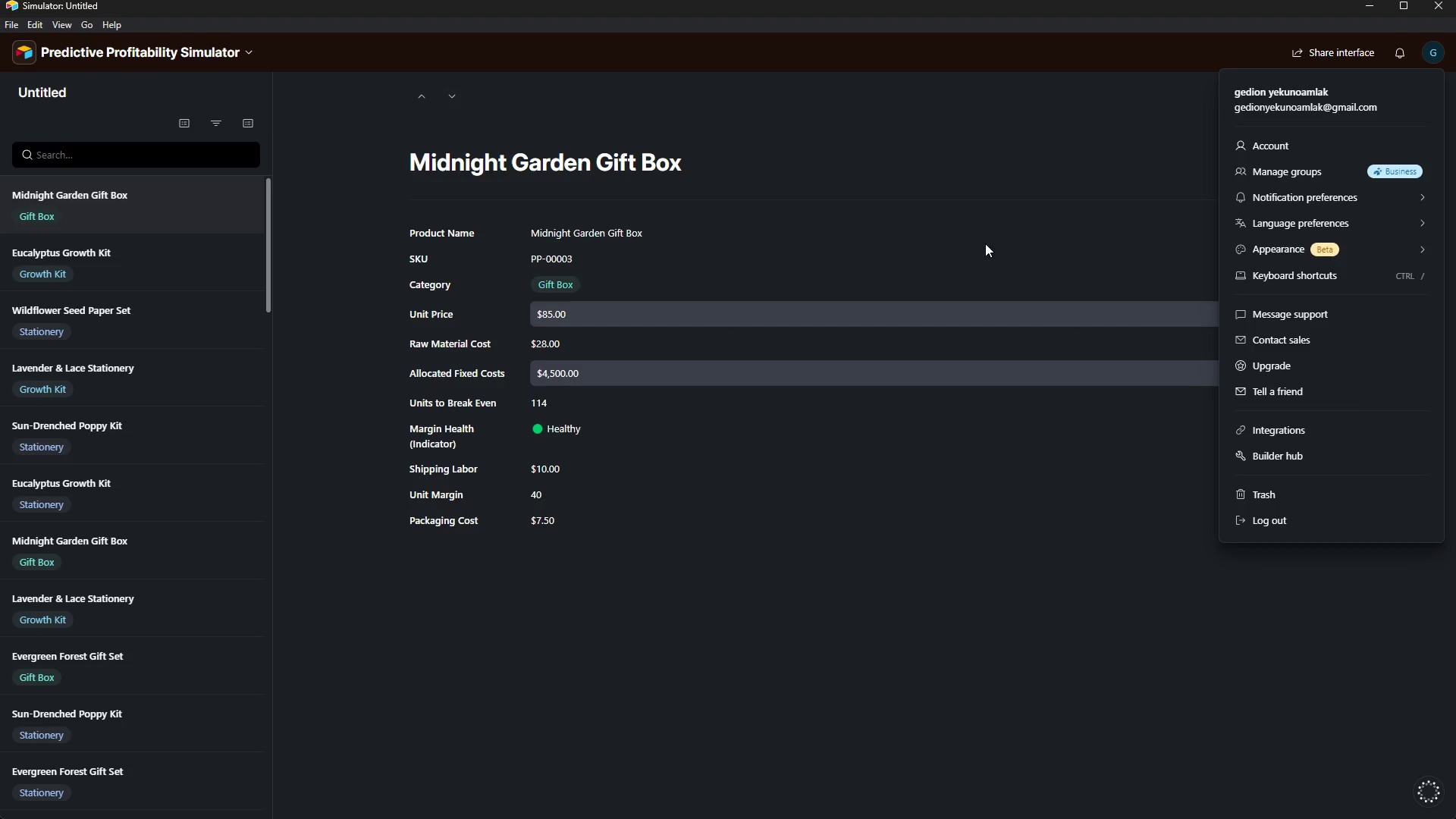 
left_click([971, 187])
 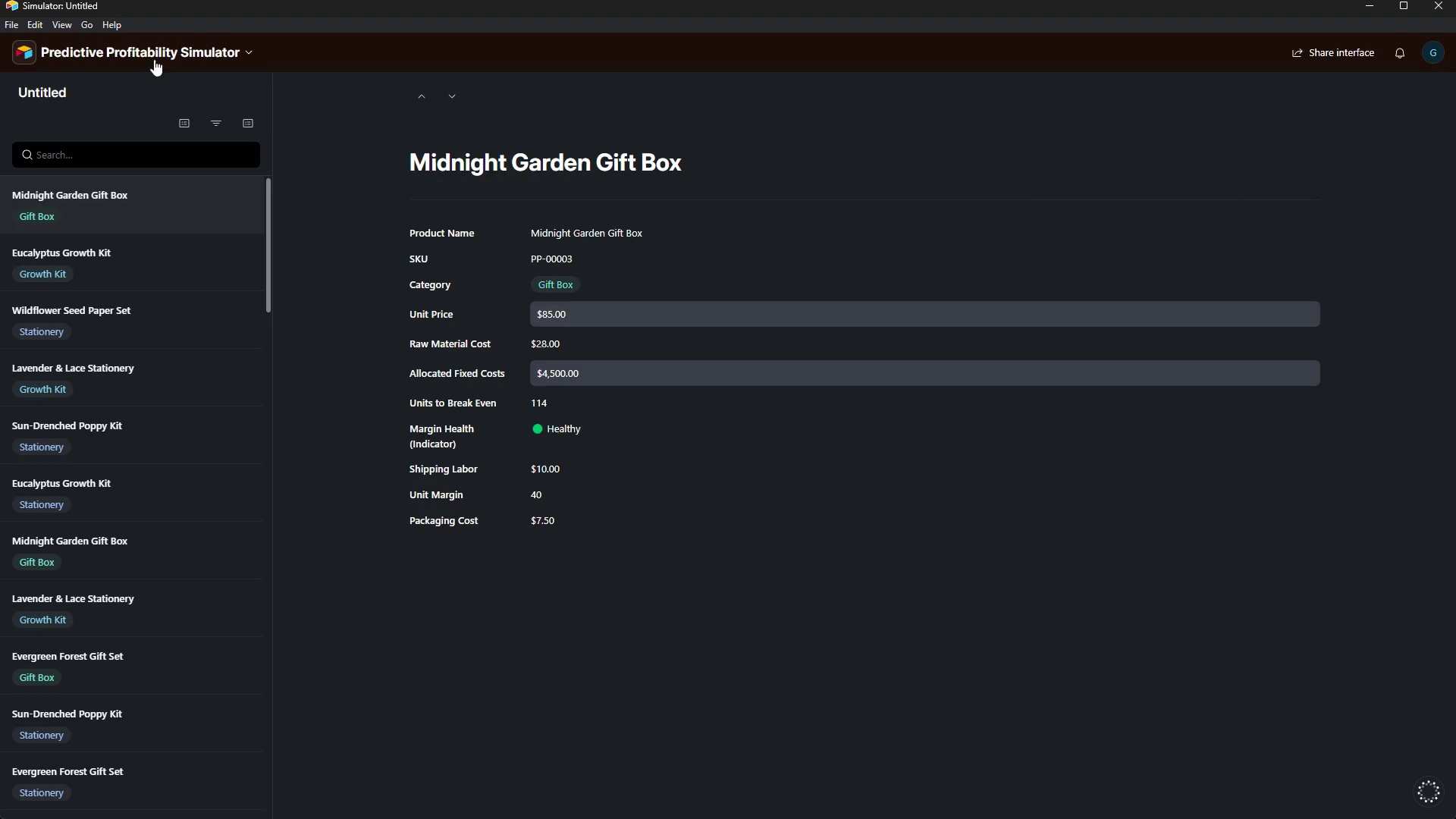 
left_click([152, 46])
 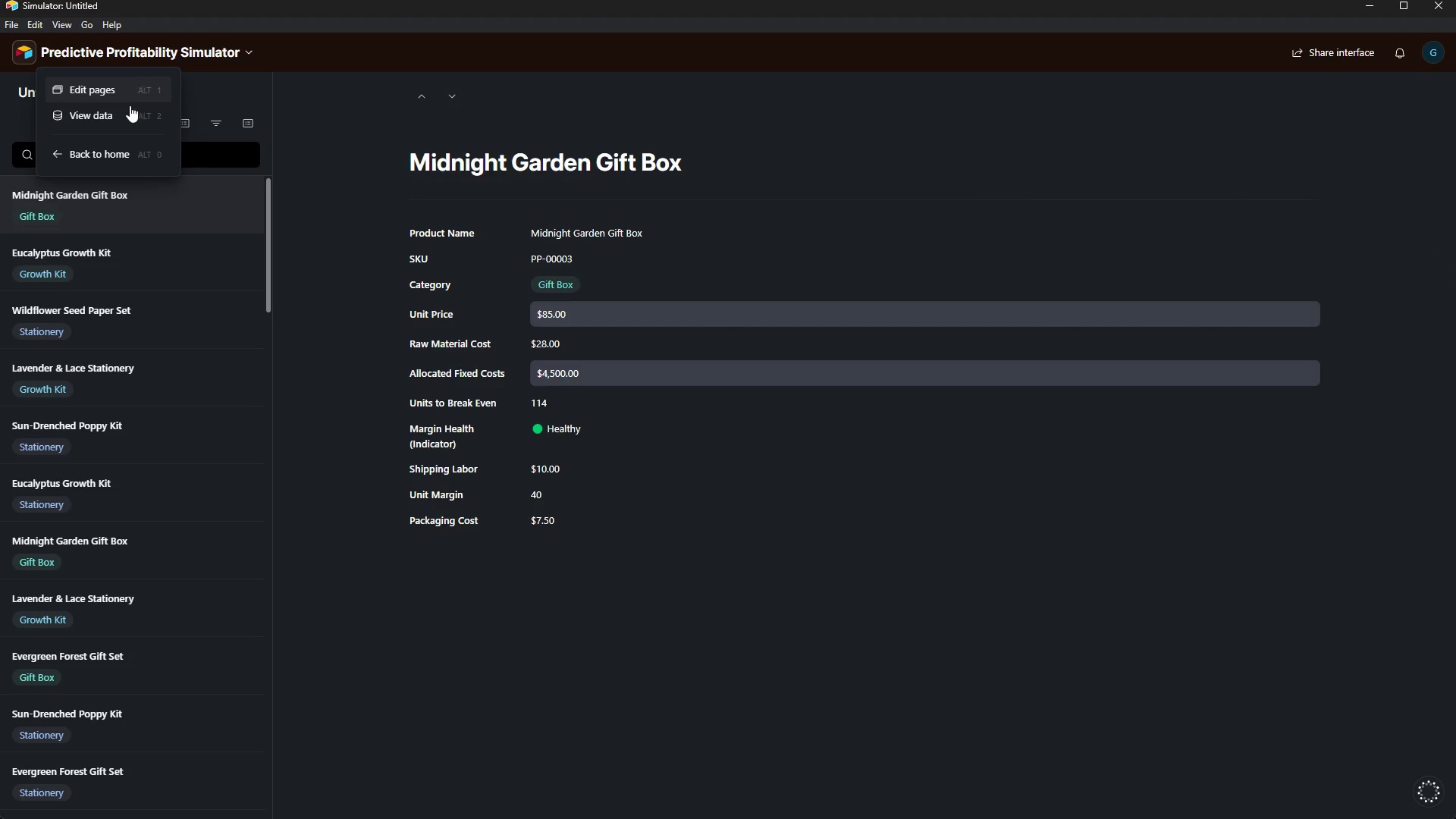 
left_click([128, 108])
 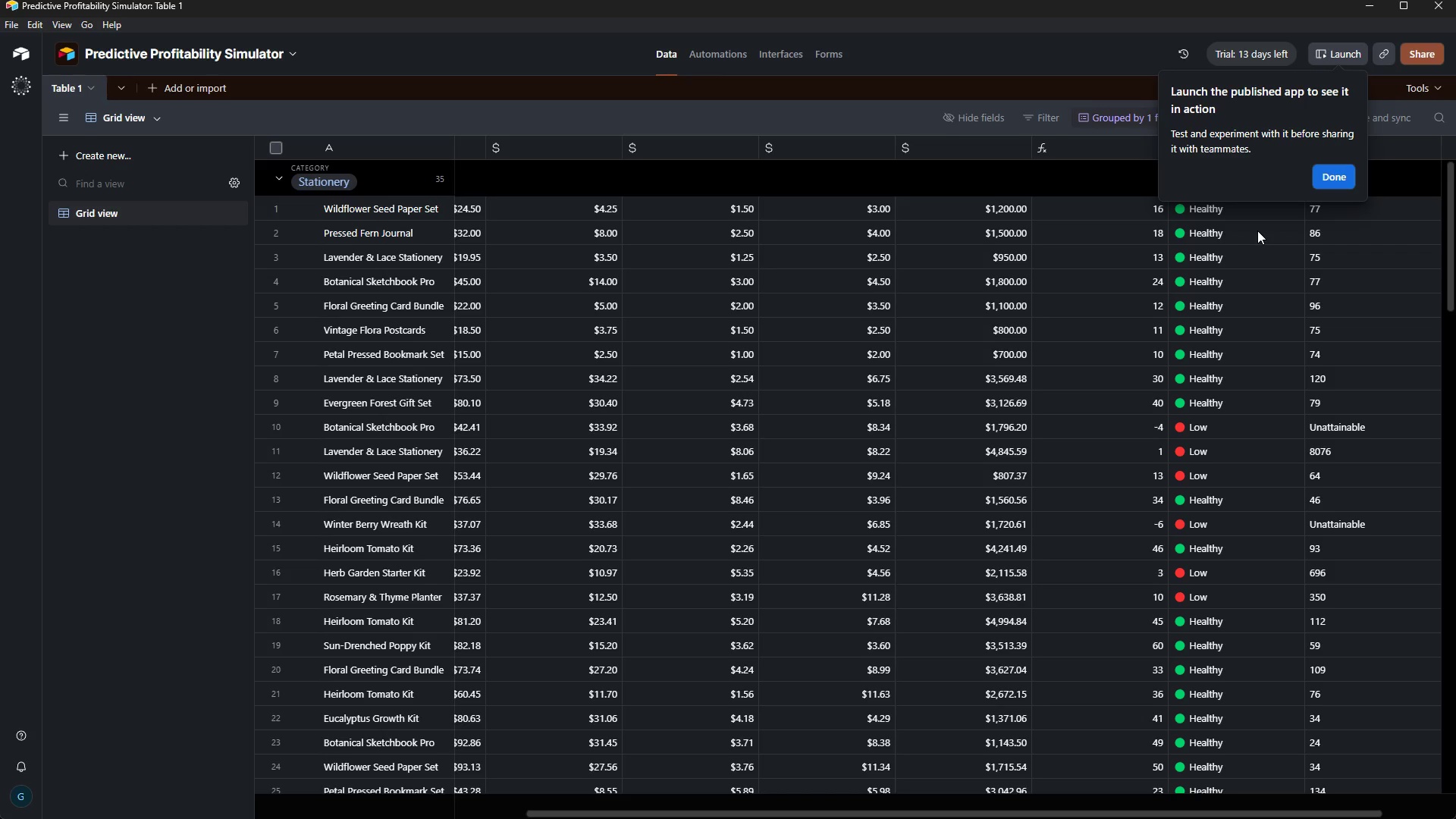 
left_click([1330, 182])
 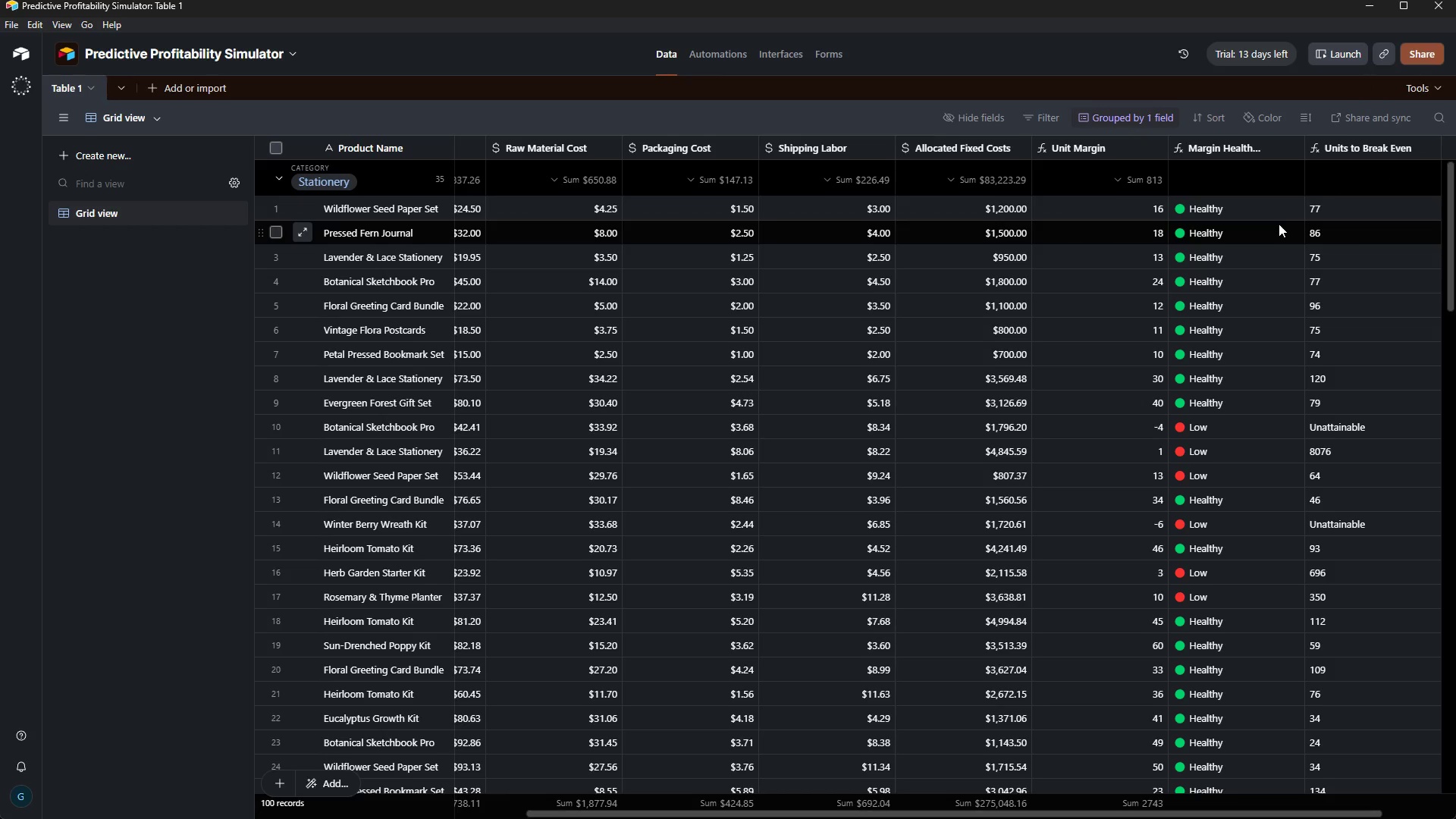 
wait(9.33)
 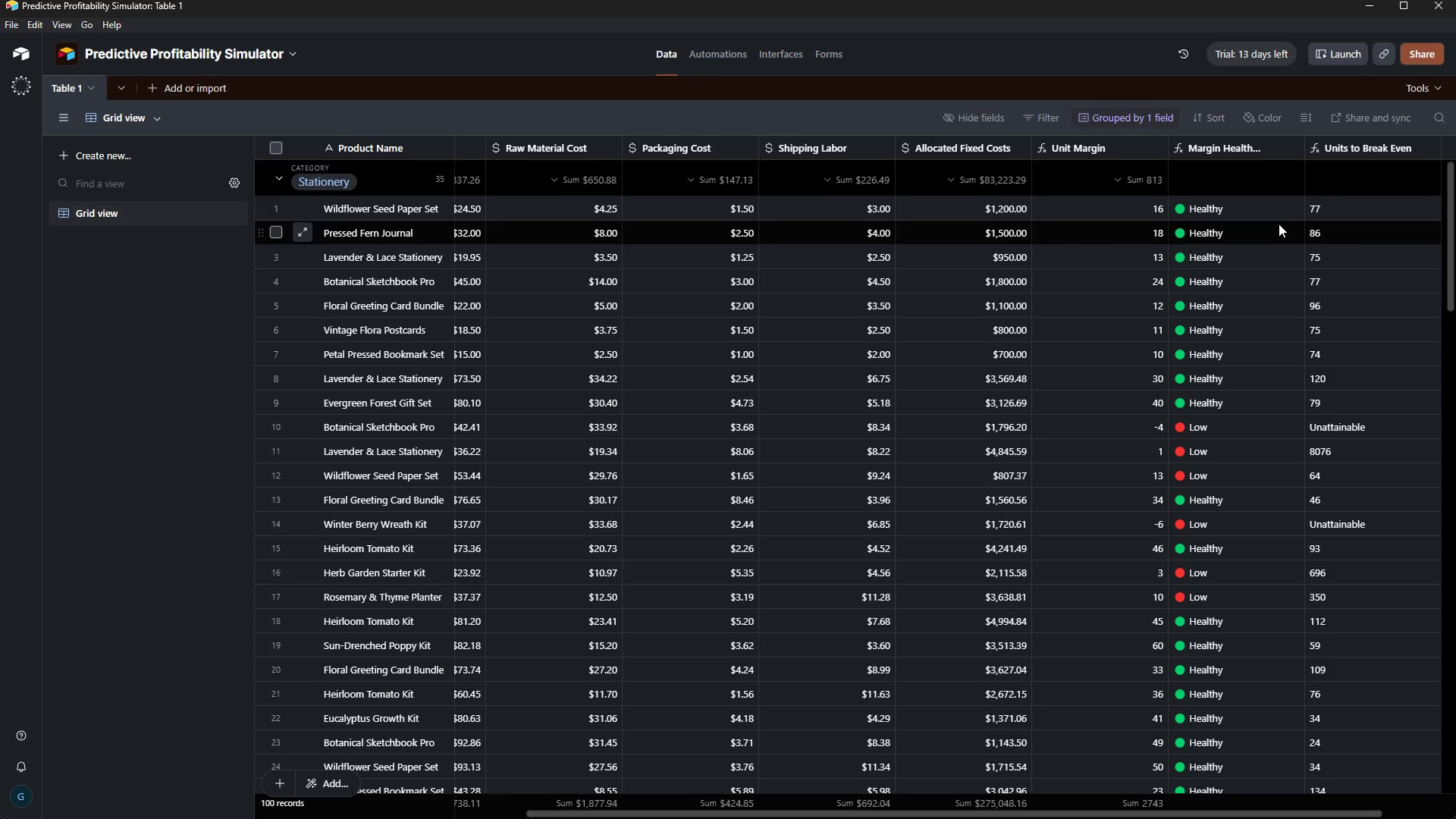 
left_click([475, 155])
 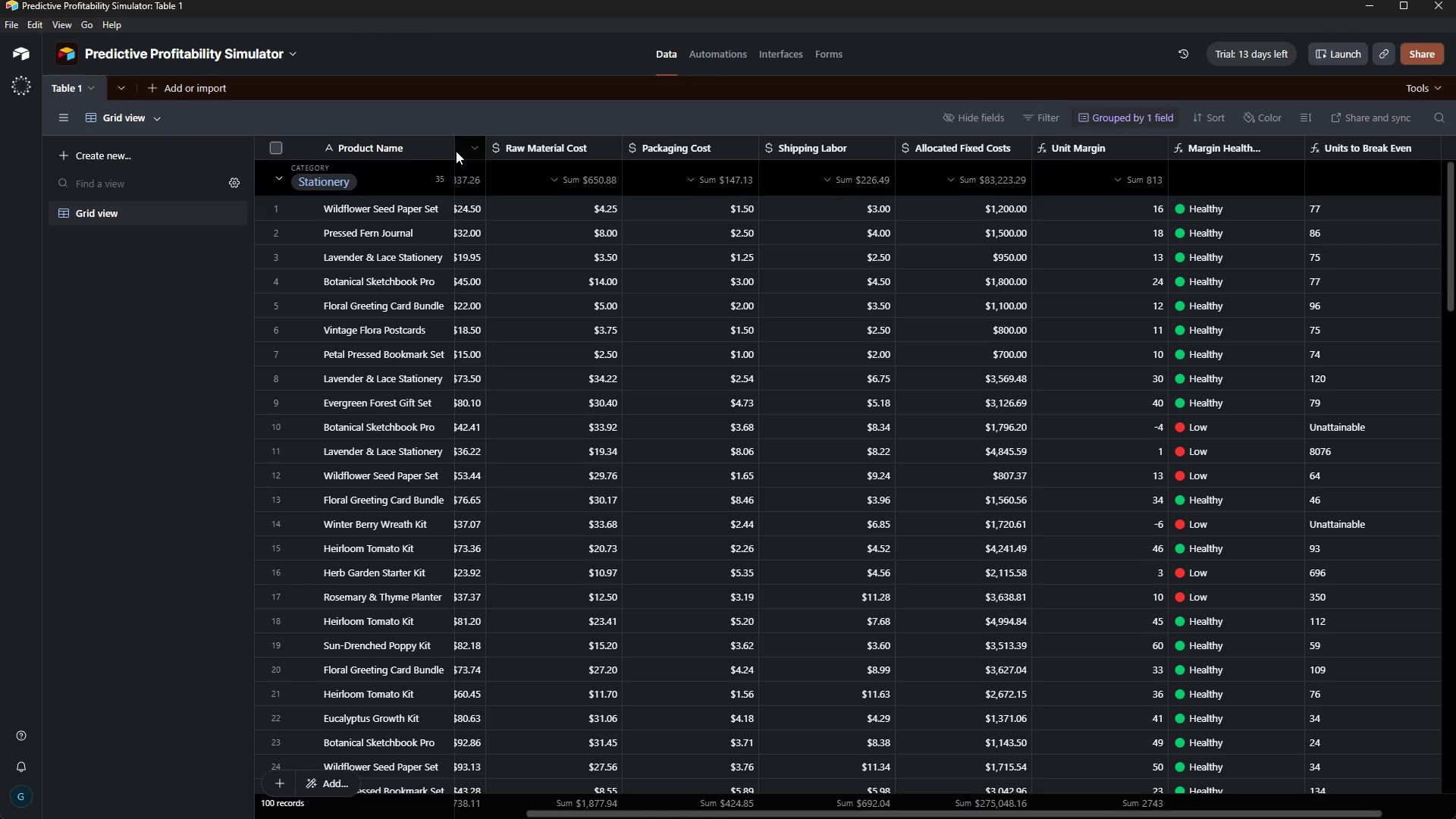 
left_click([458, 146])
 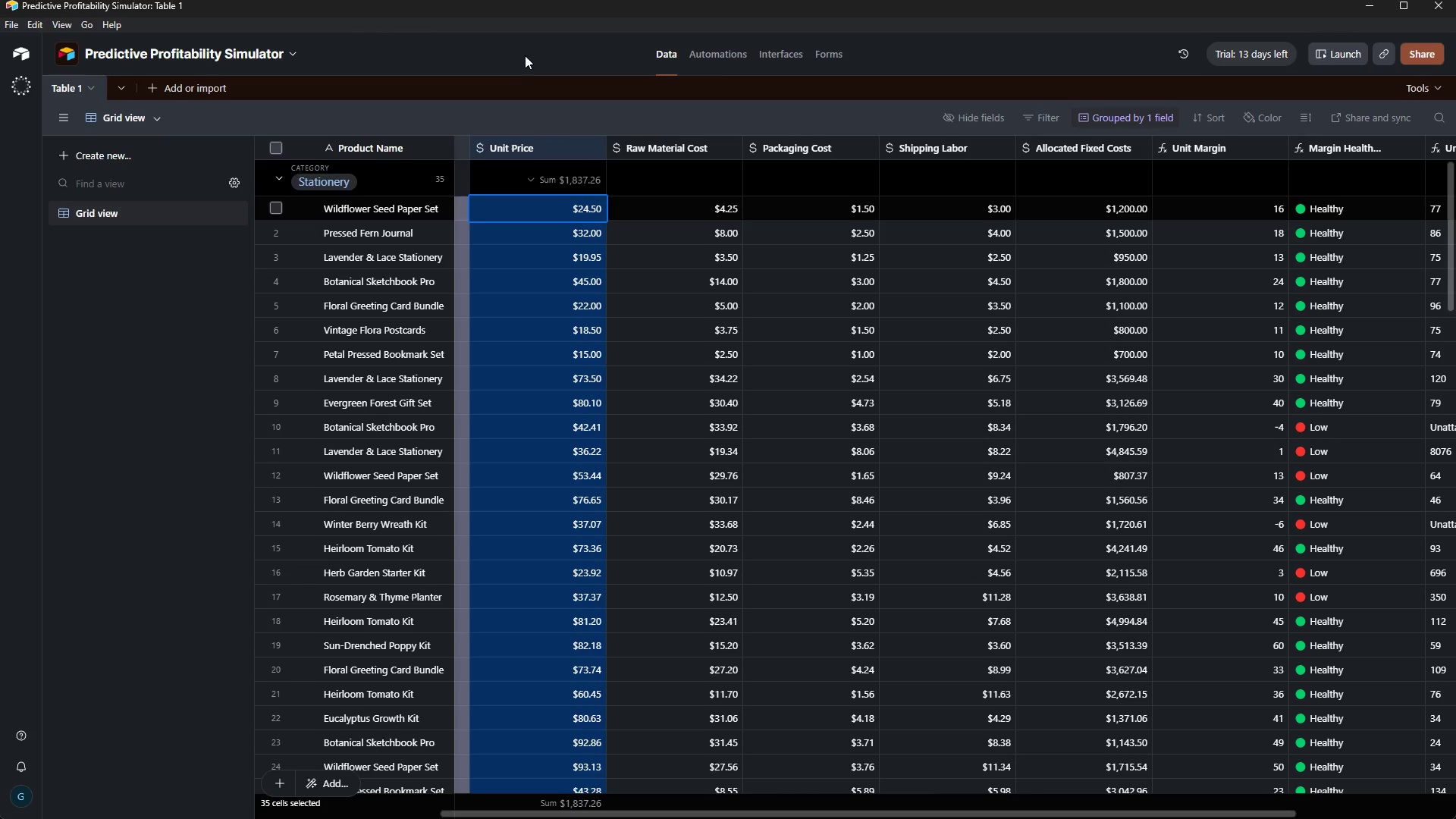 
left_click([514, 73])
 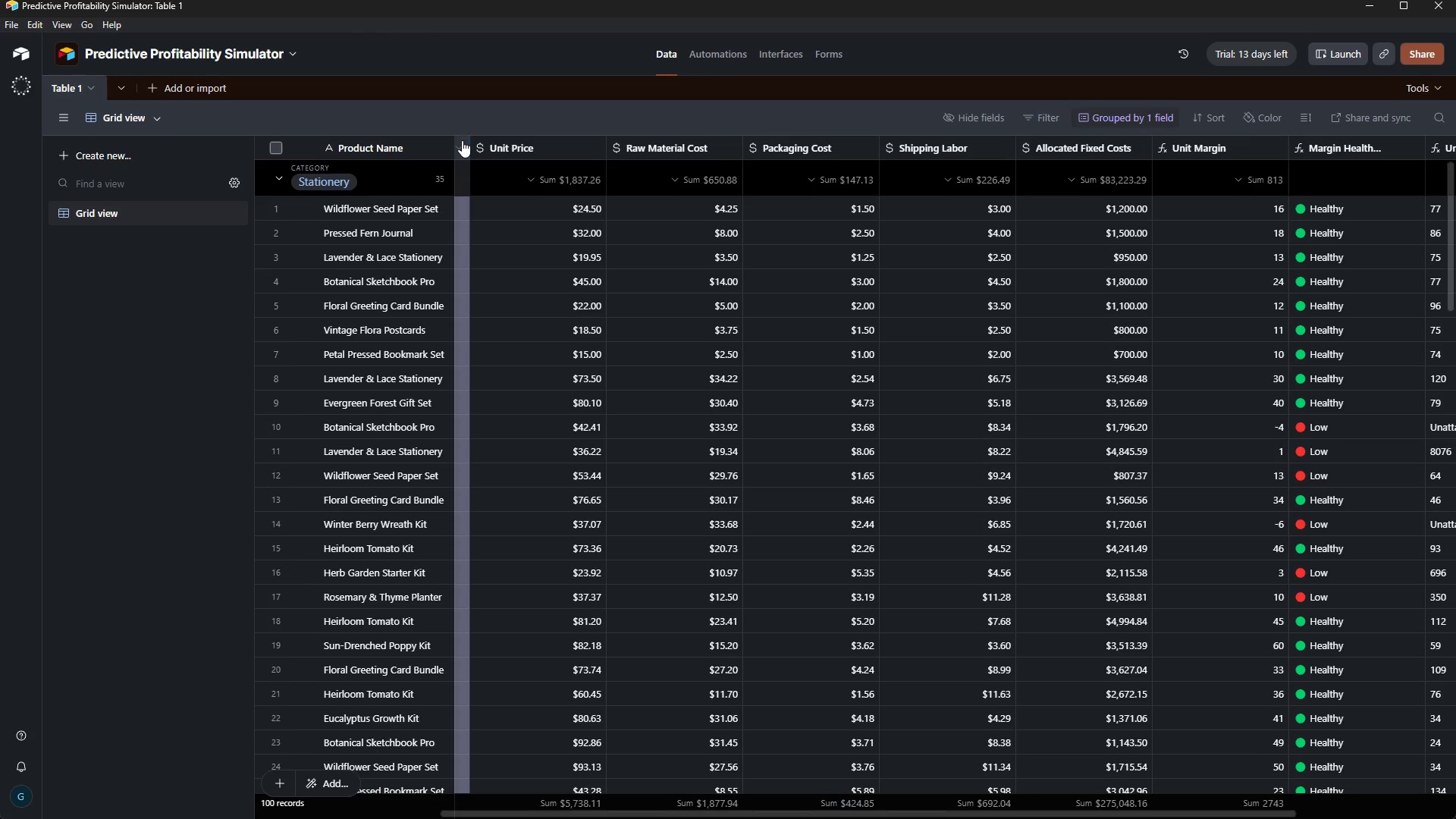 
left_click([462, 140])
 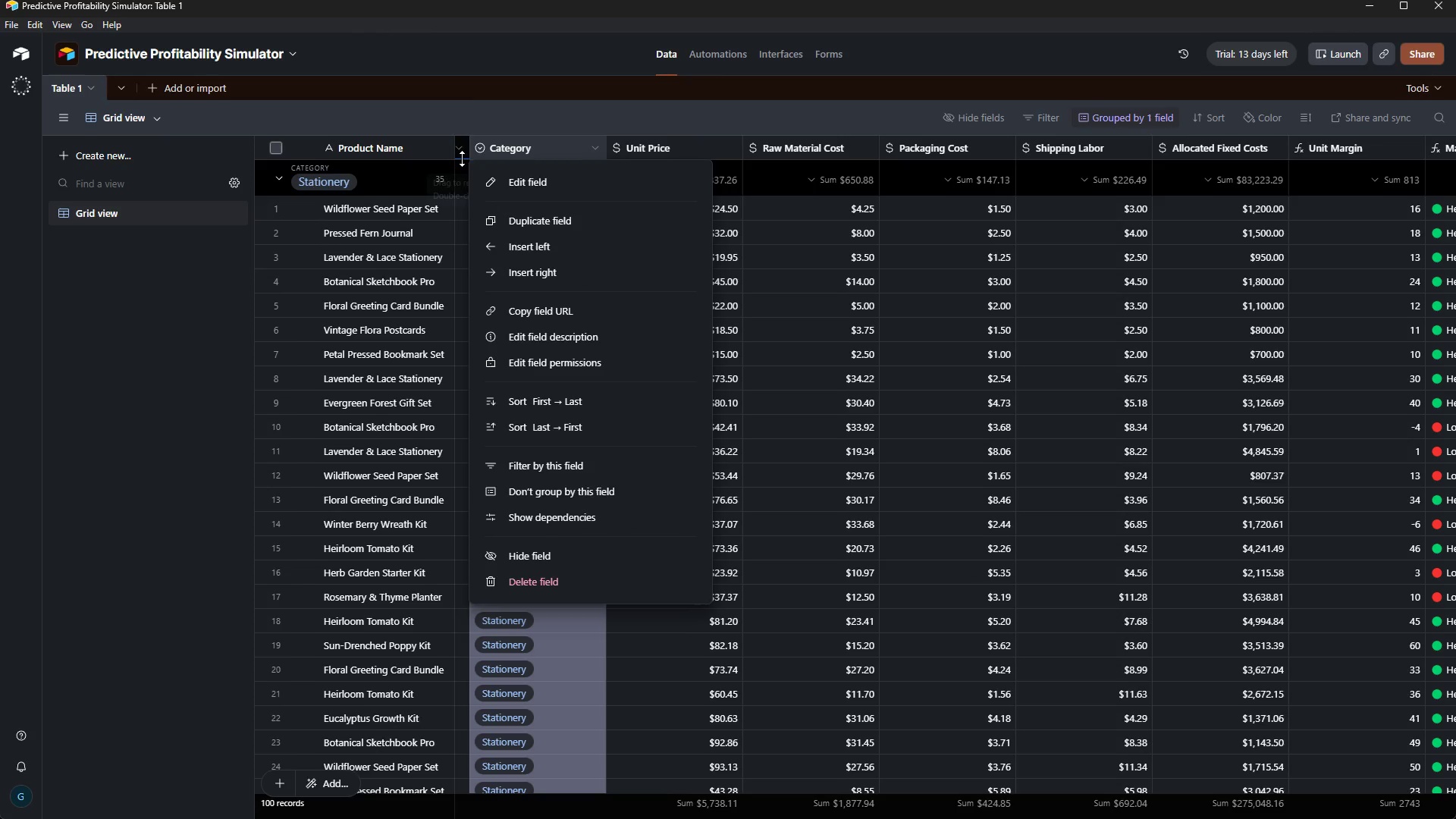 
left_click([466, 85])
 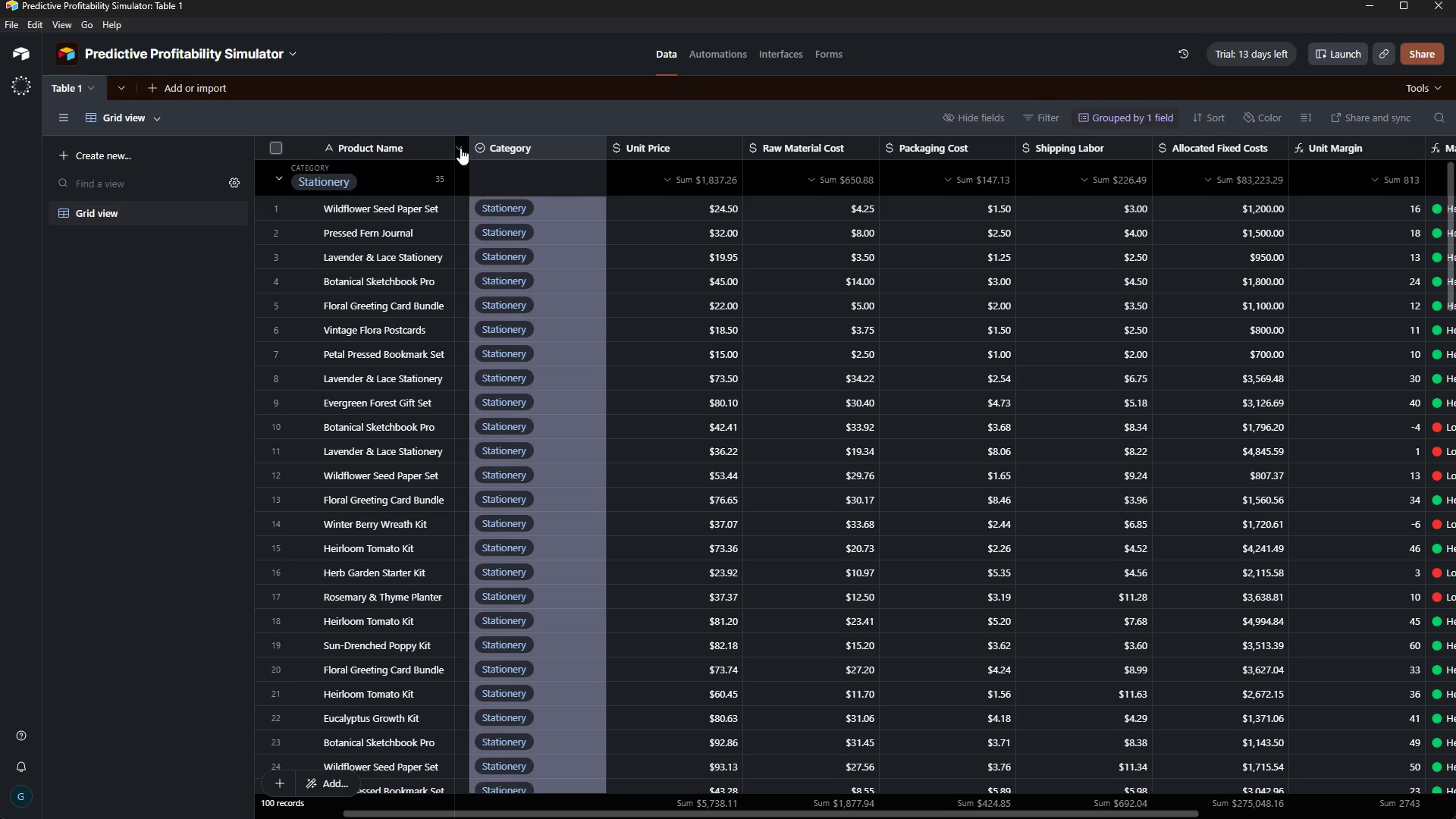 
wait(5.42)
 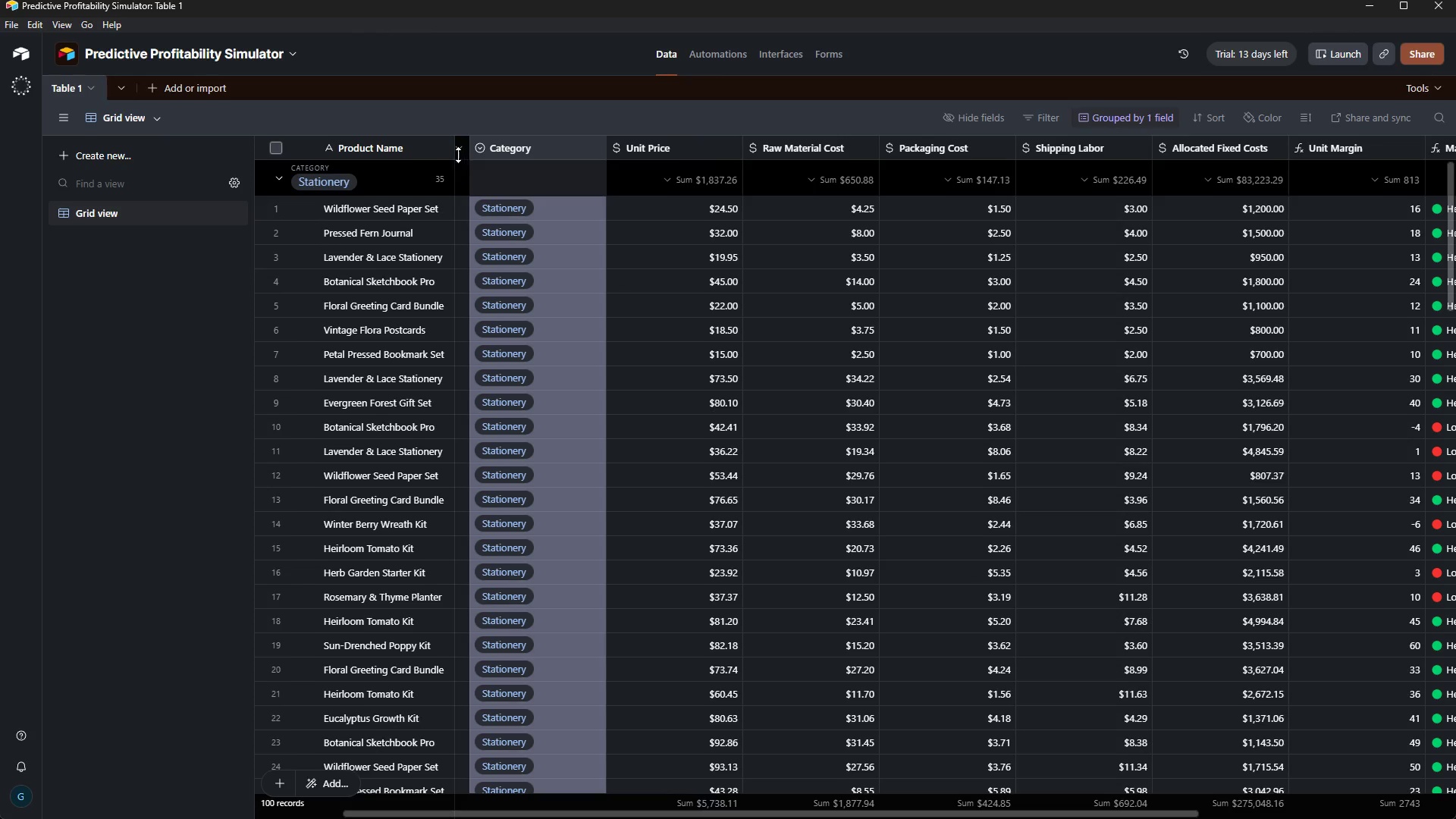 
left_click([460, 136])
 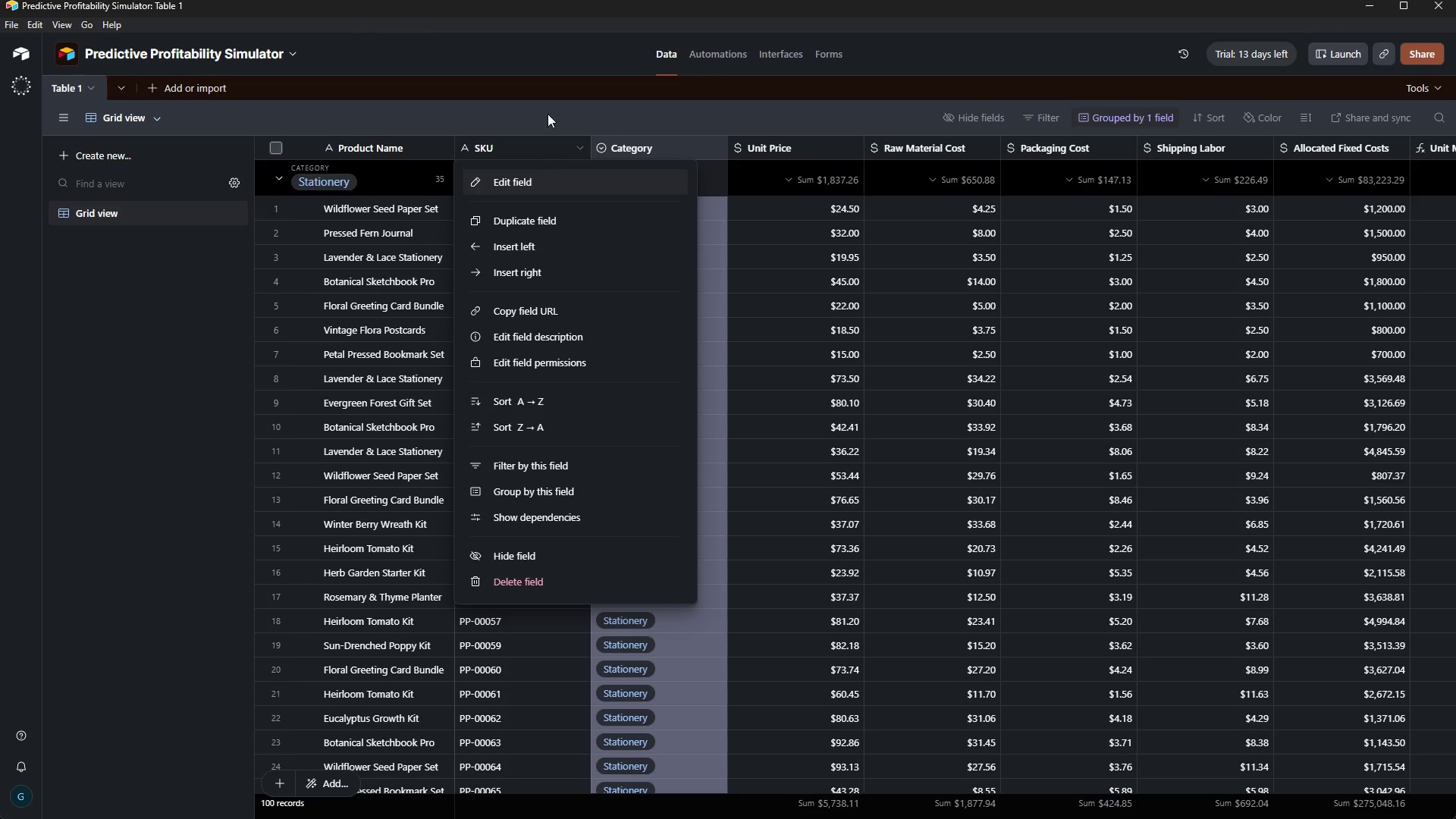 
left_click([539, 55])
 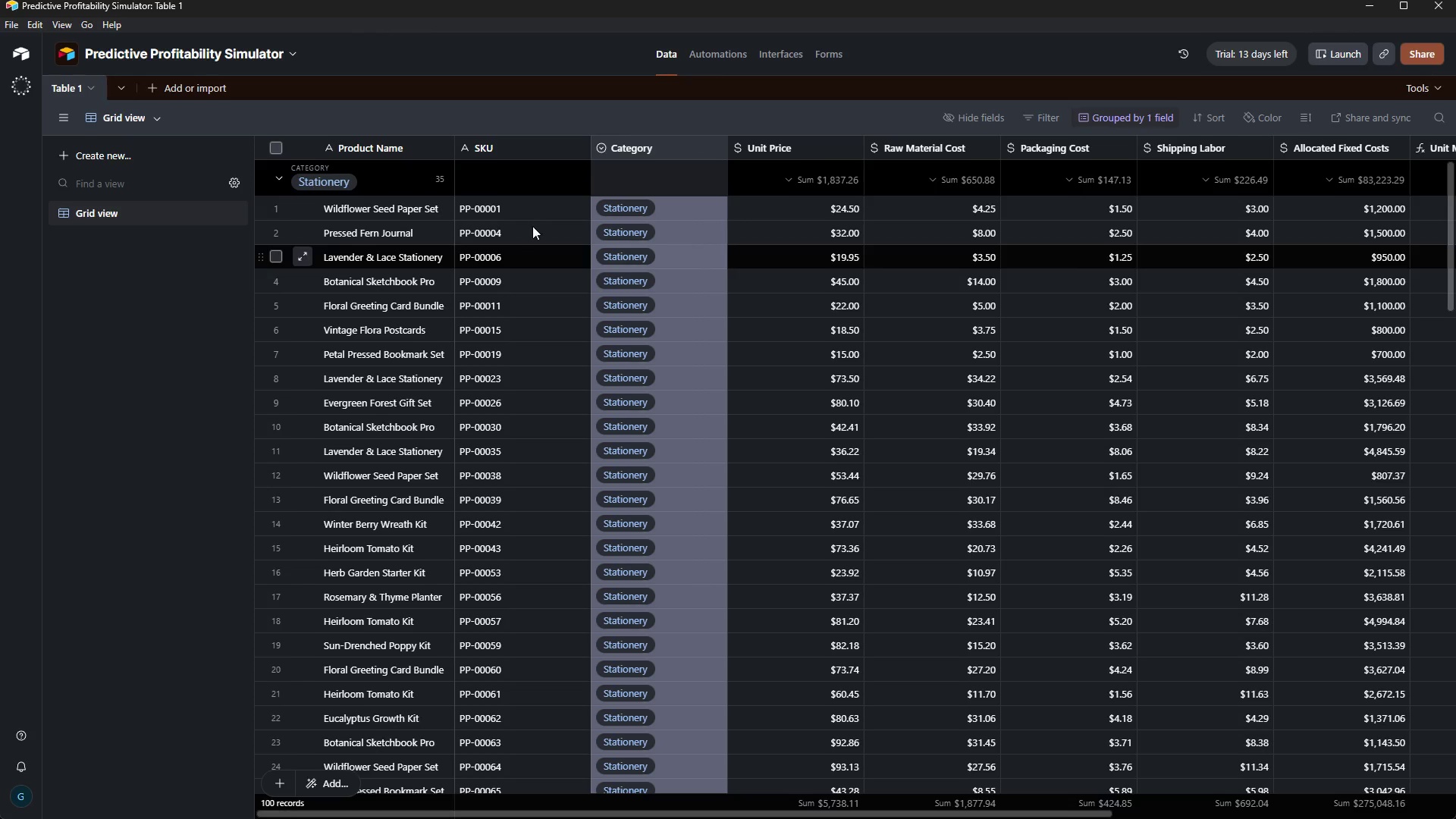 
left_click([540, 73])
 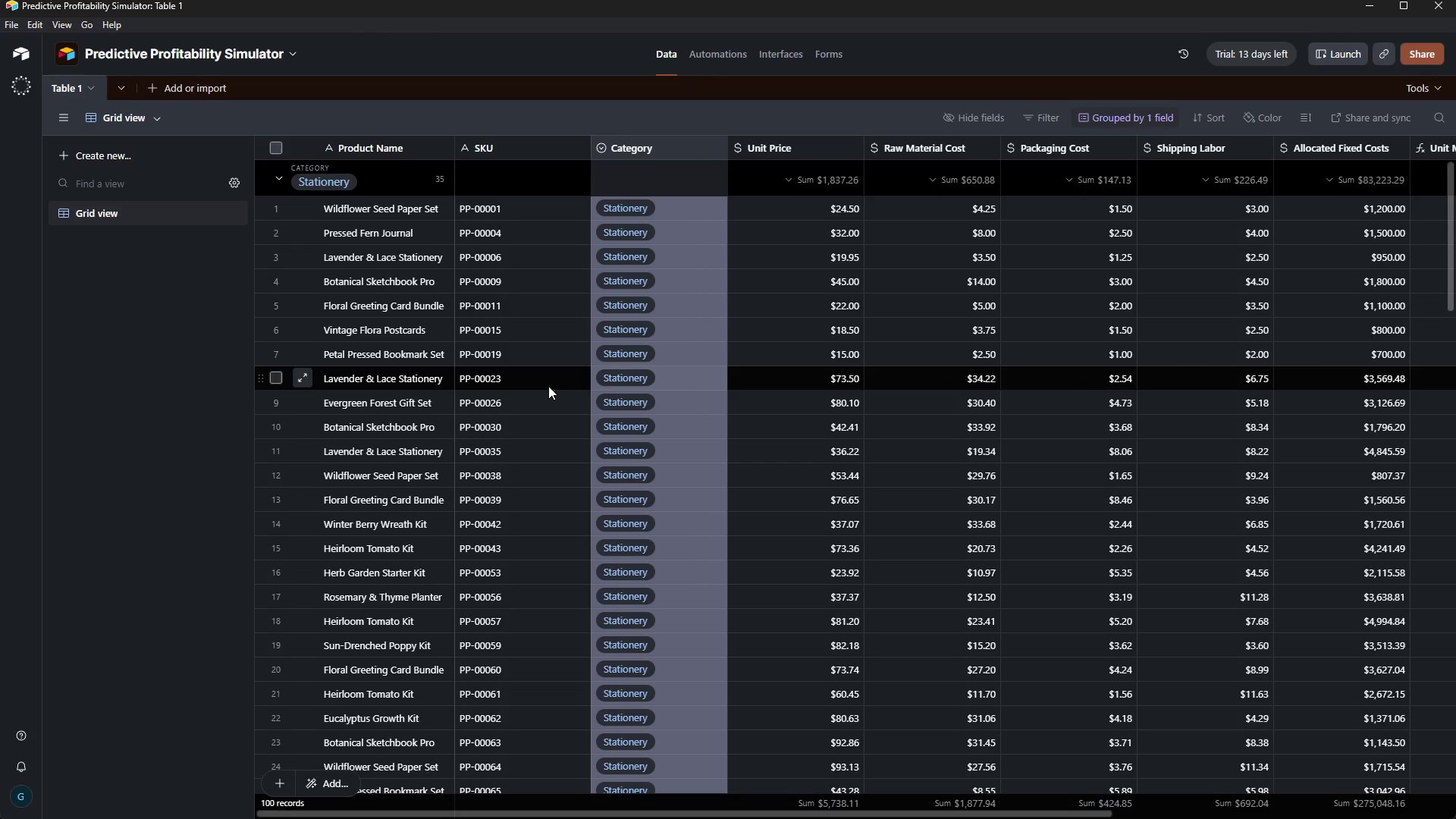 
wait(8.66)
 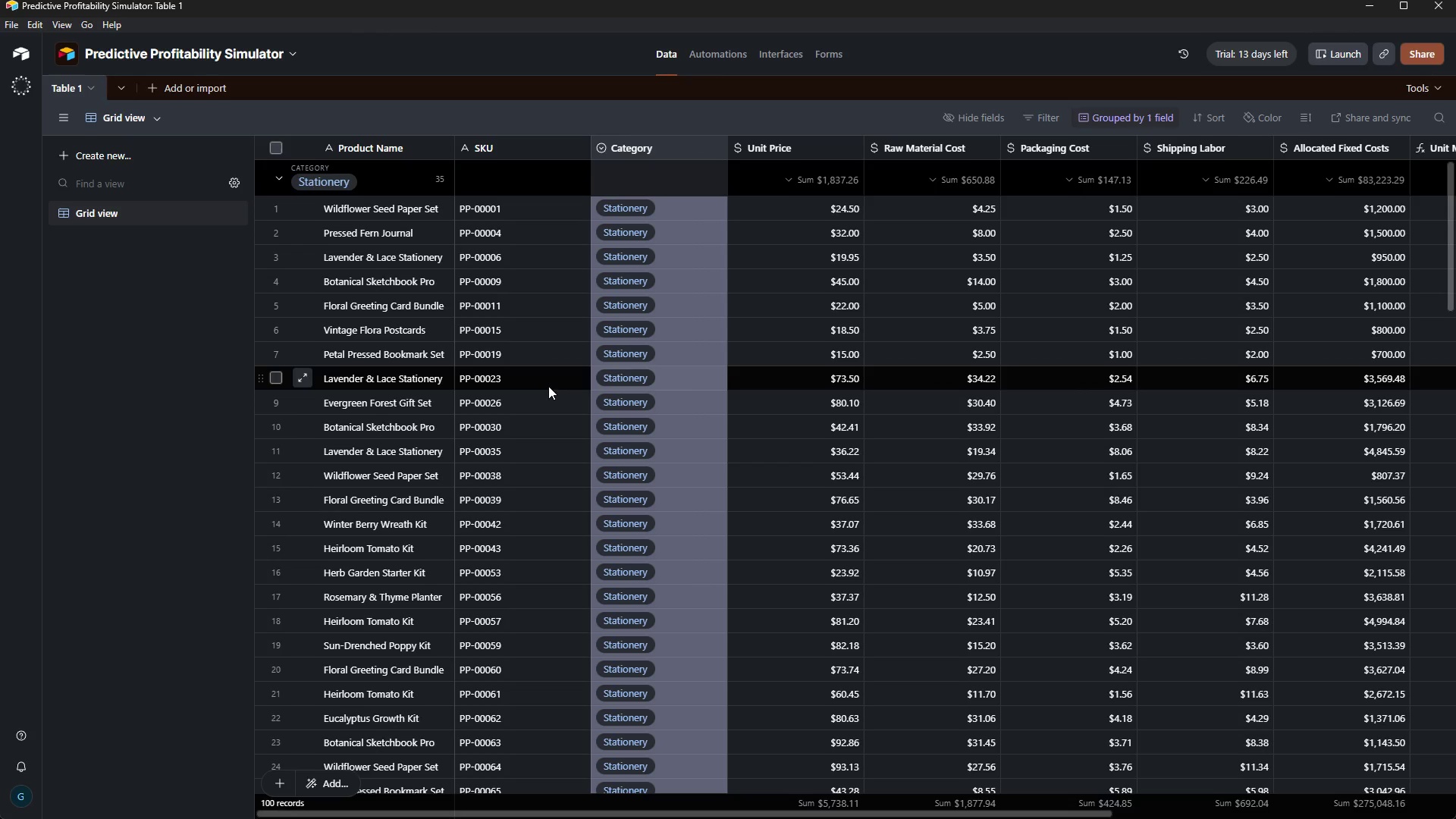 
left_click([955, 817])